 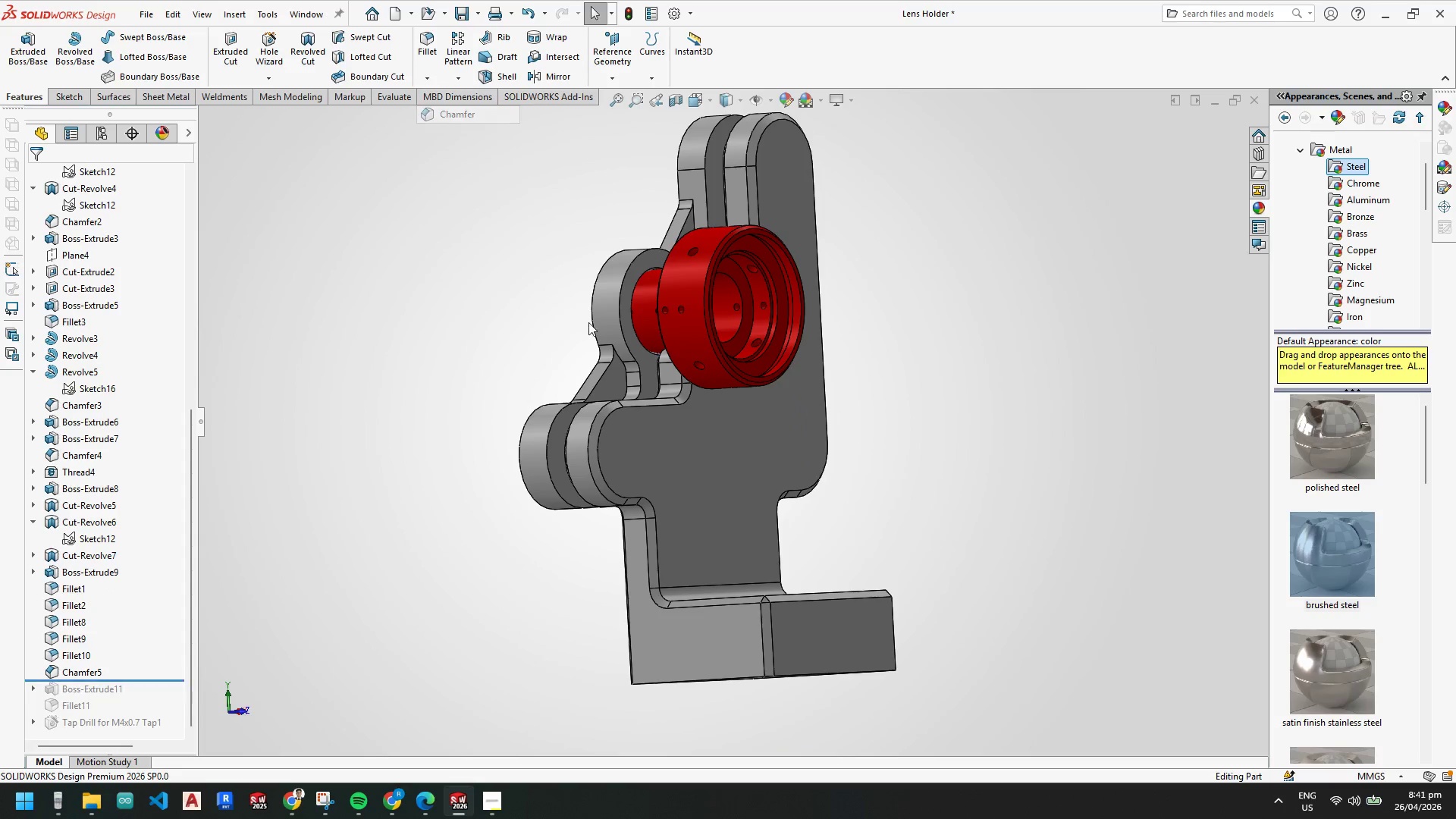 
scroll: coordinate [648, 372], scroll_direction: down, amount: 3.0
 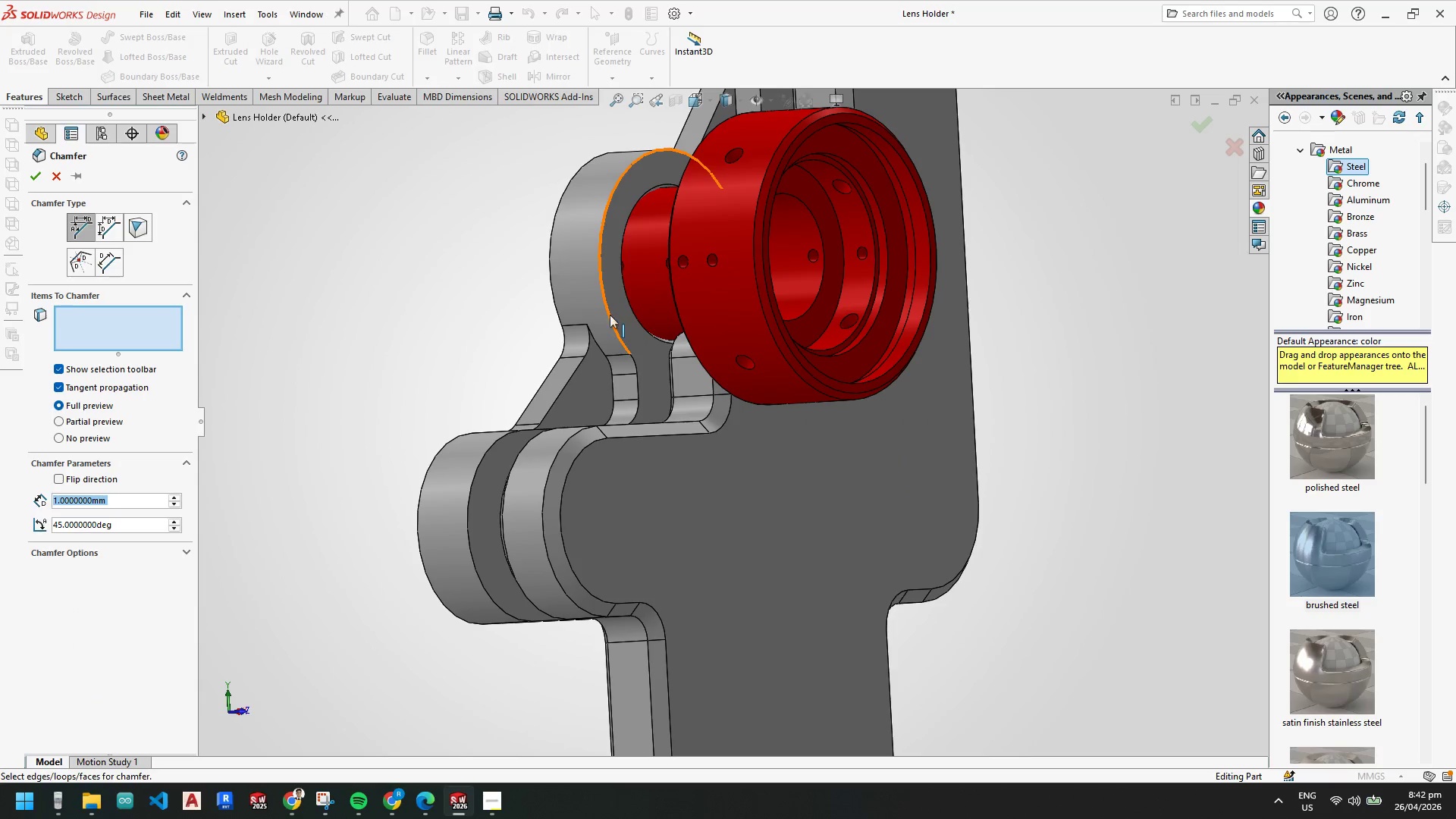 
left_click([609, 318])
 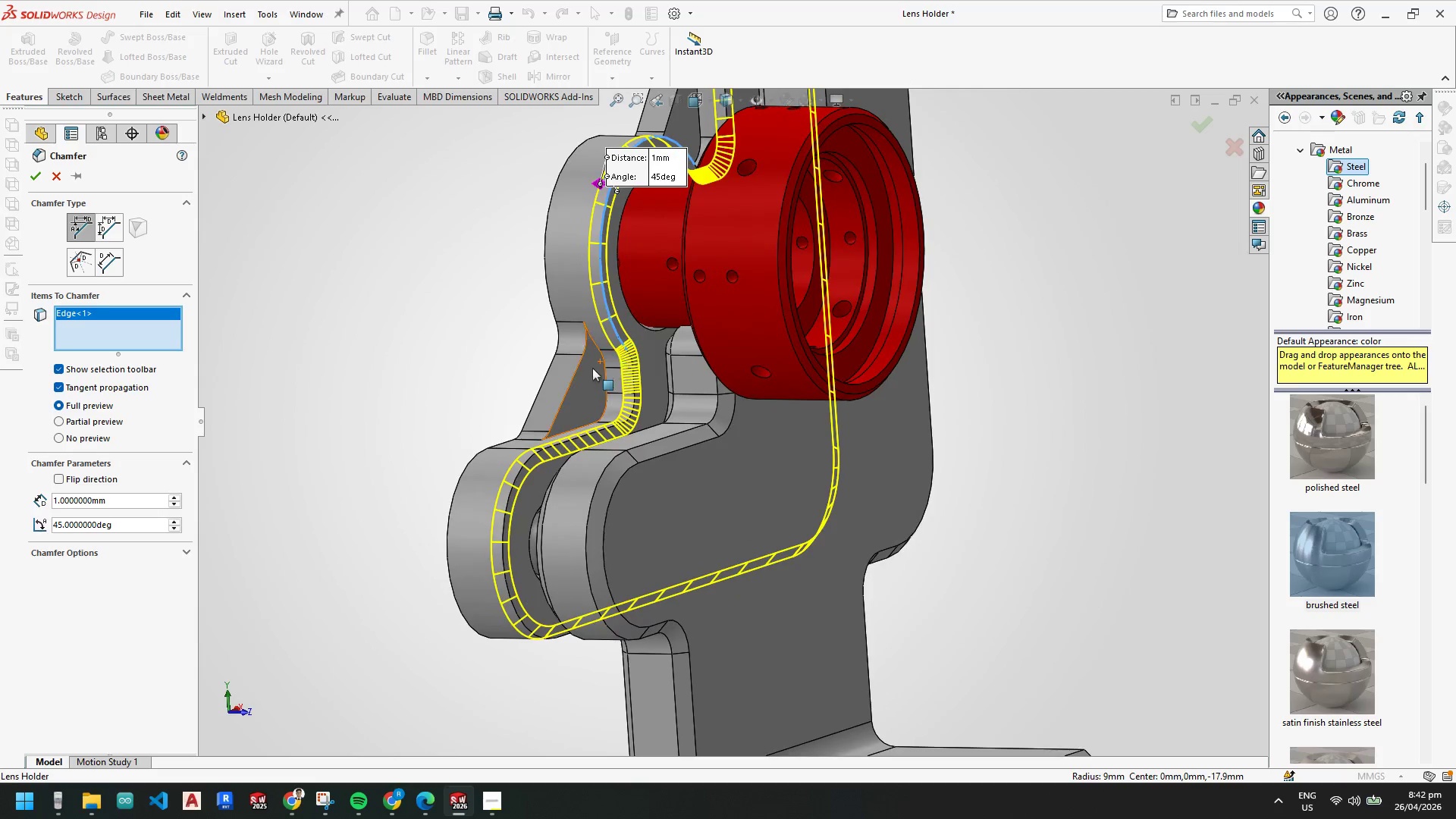 
left_click([573, 378])
 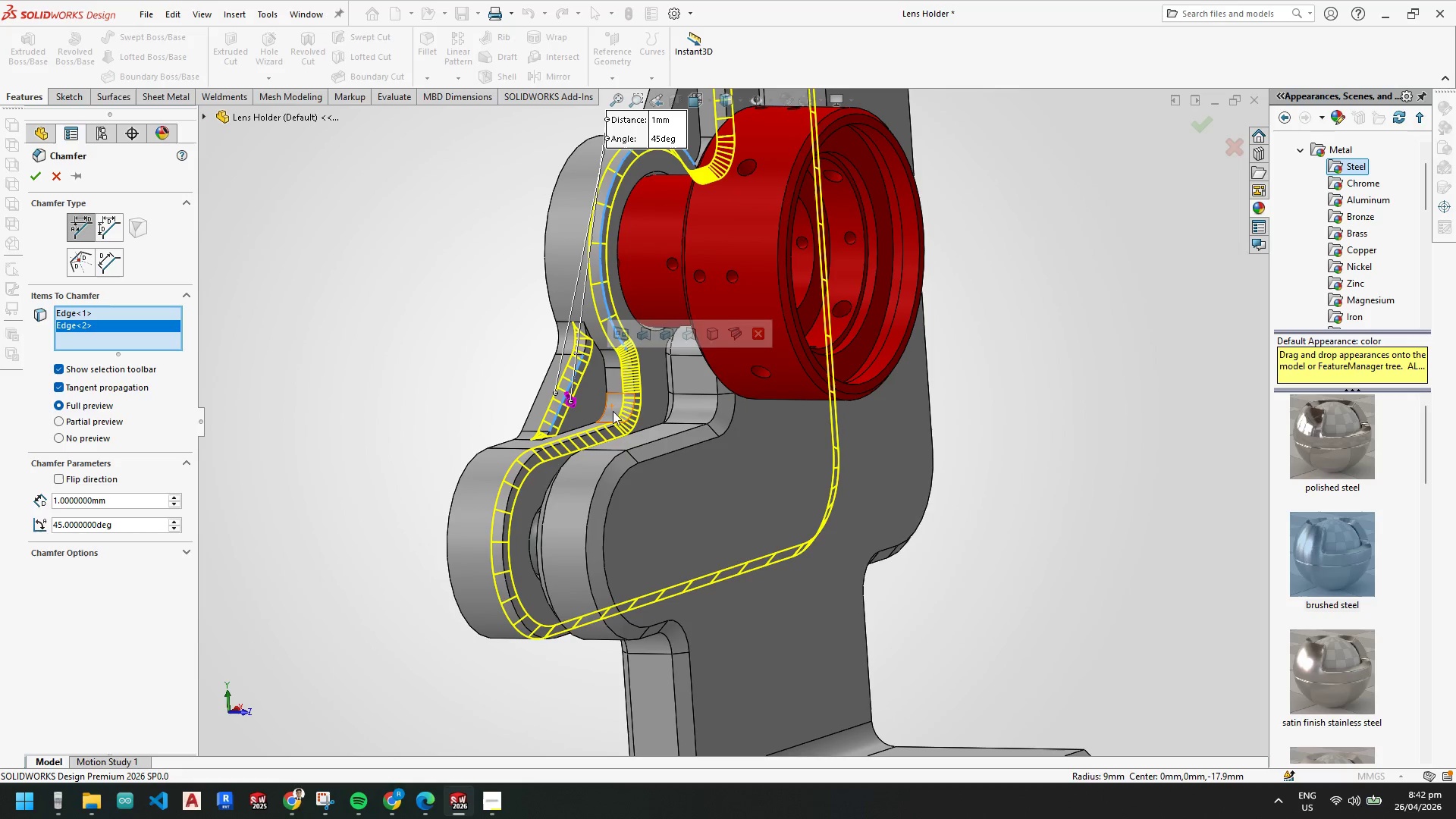 
scroll: coordinate [604, 363], scroll_direction: down, amount: 2.0
 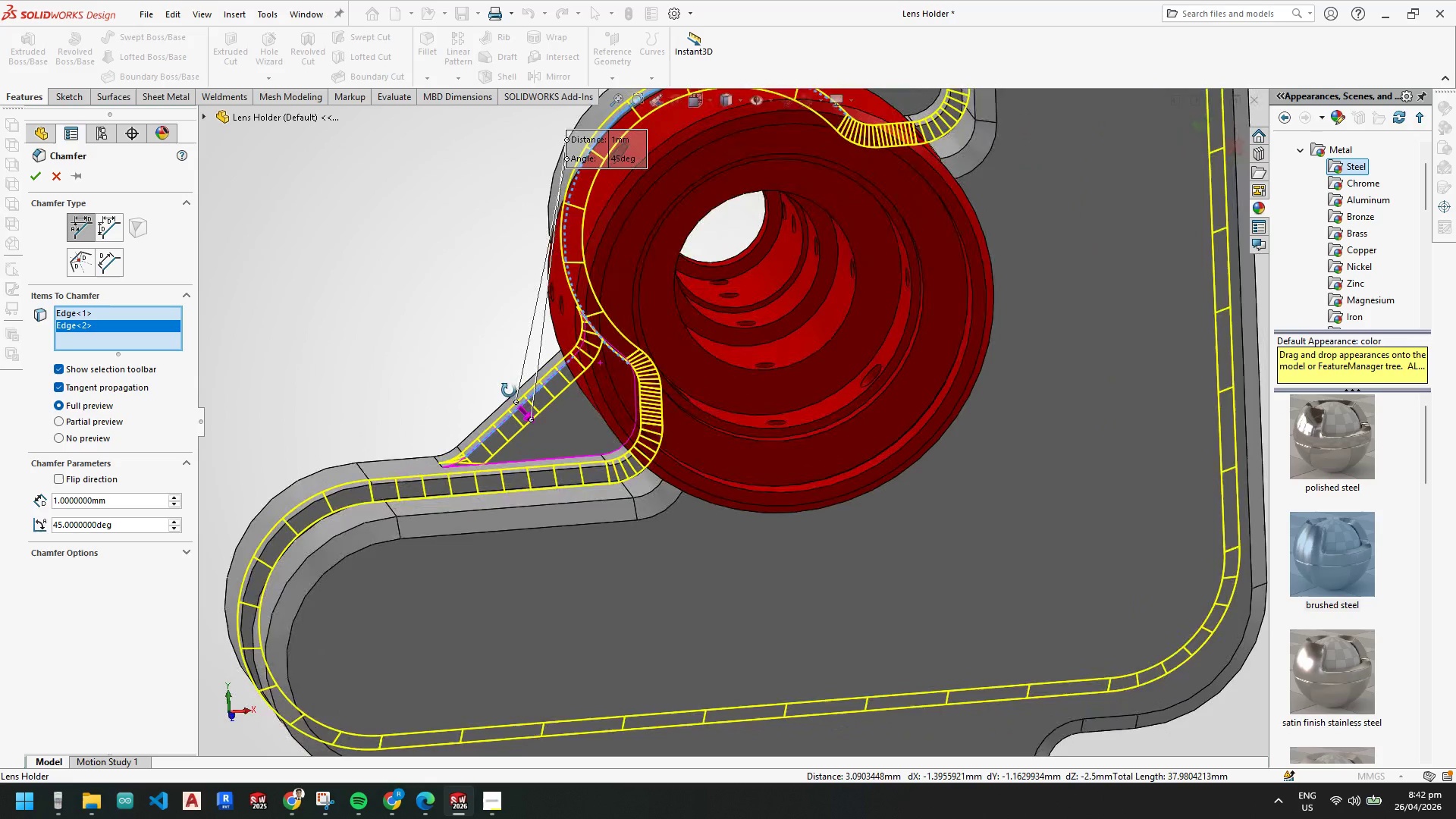 
scroll: coordinate [743, 290], scroll_direction: up, amount: 2.0
 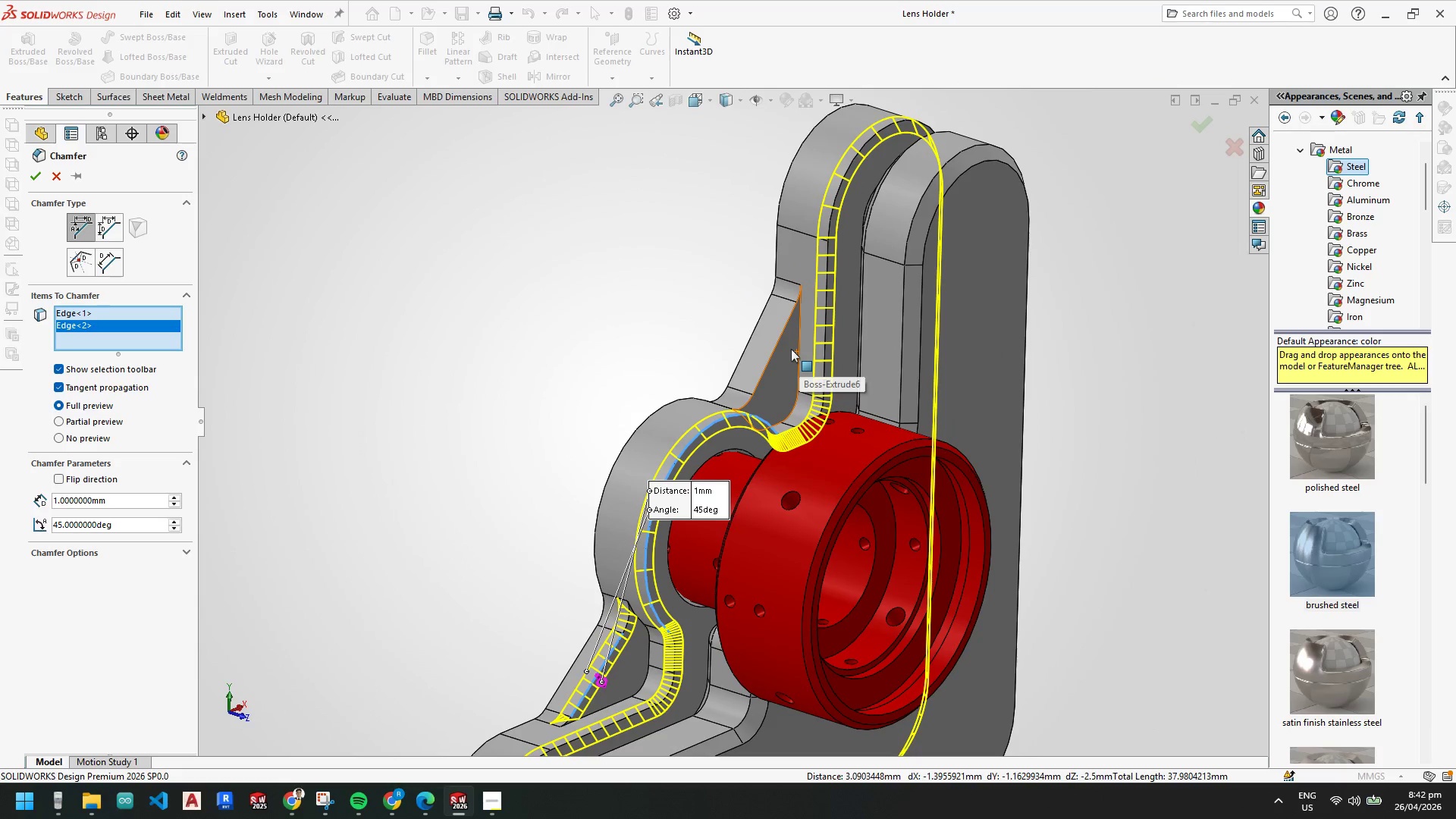 
left_click([774, 348])
 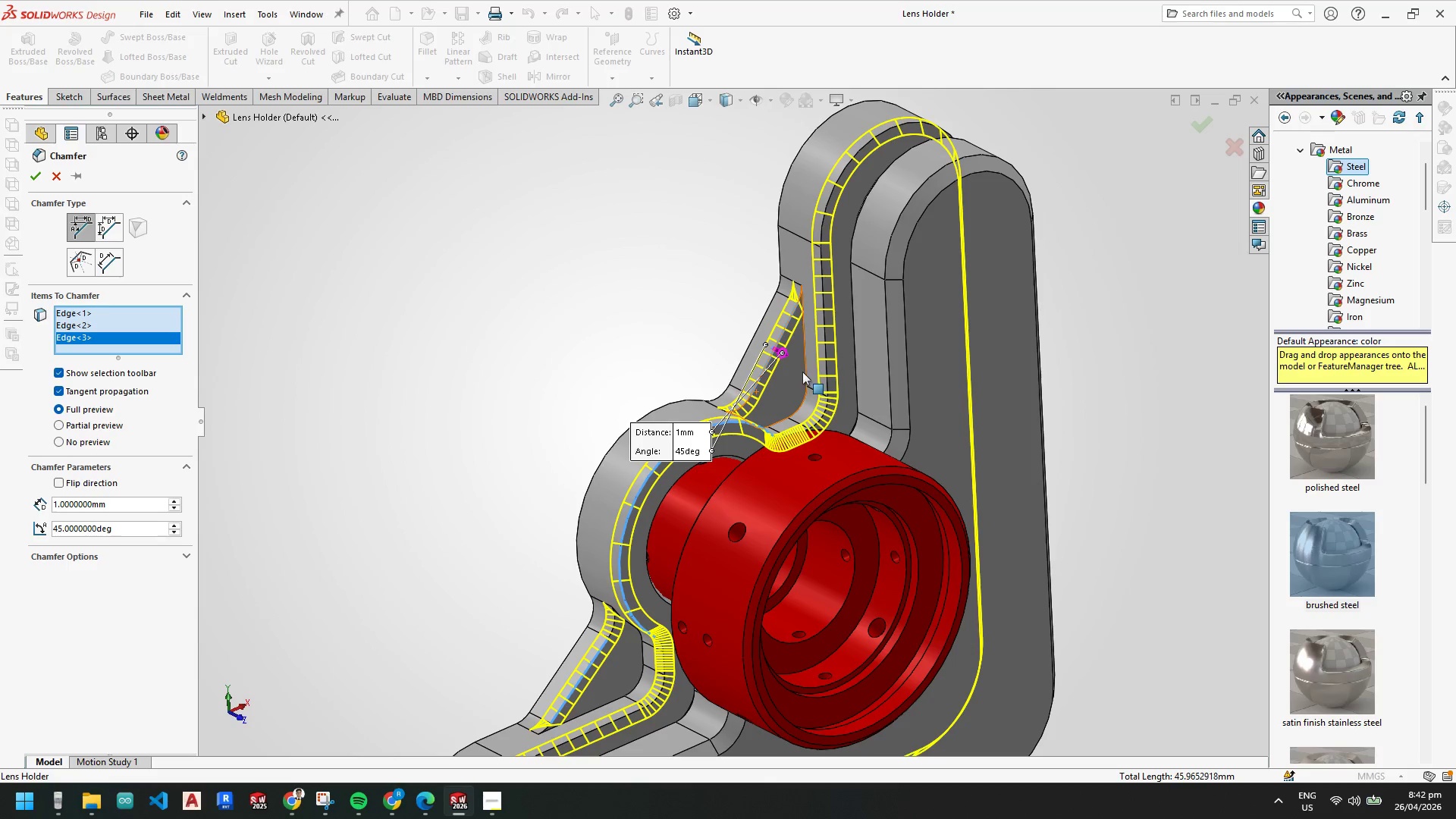 
left_click([805, 371])
 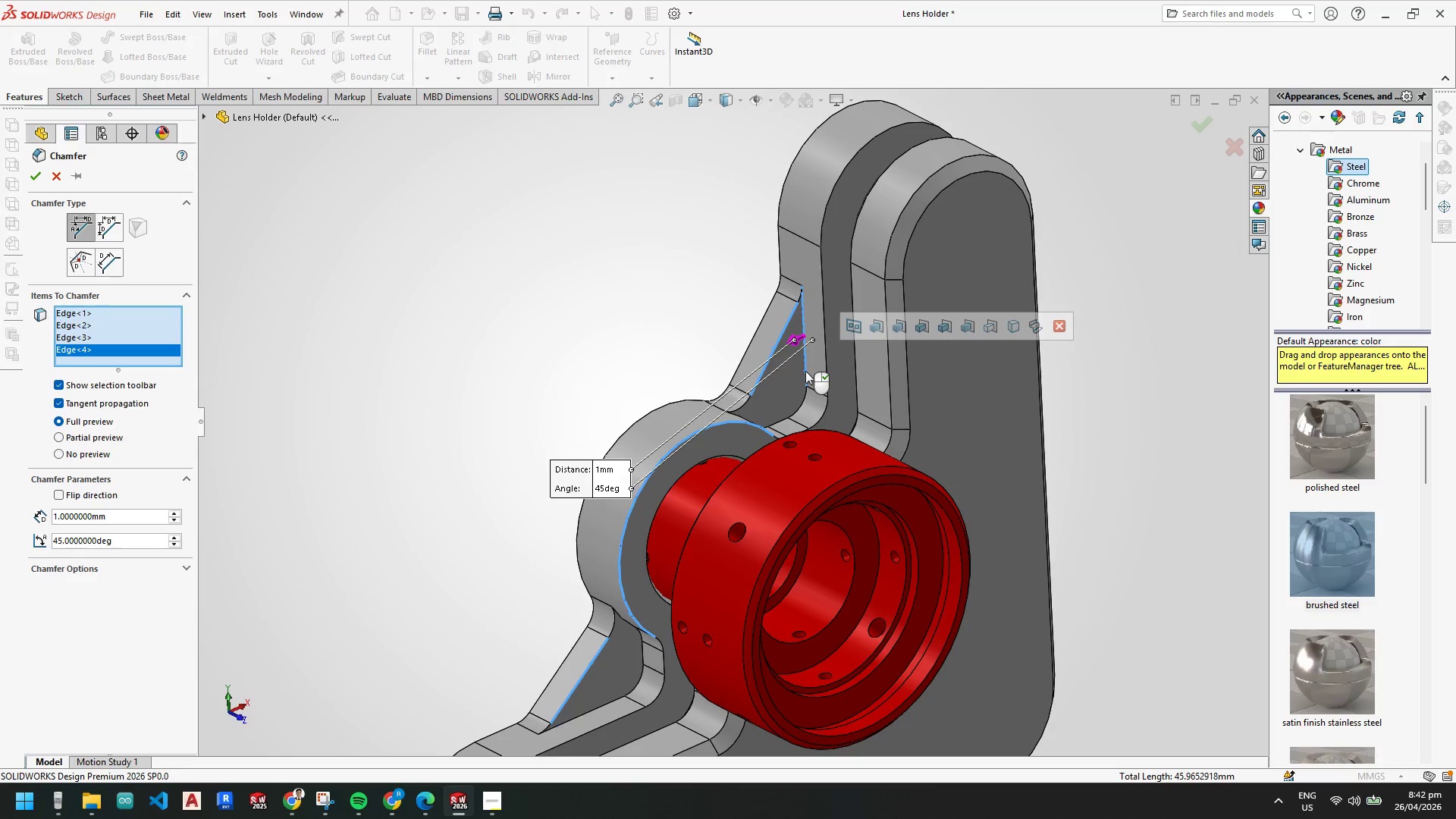 
left_click([805, 371])
 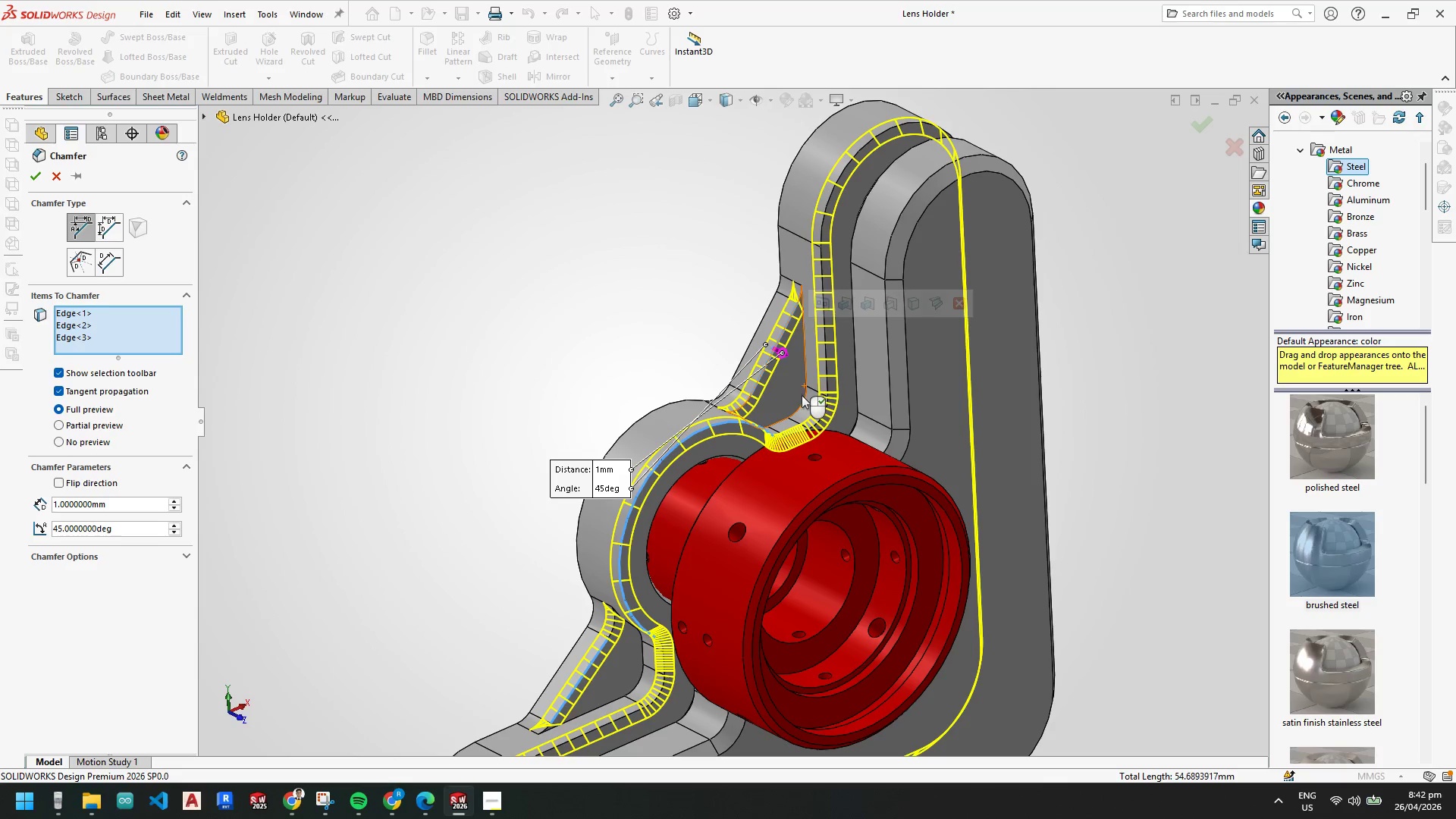 
left_click([802, 396])
 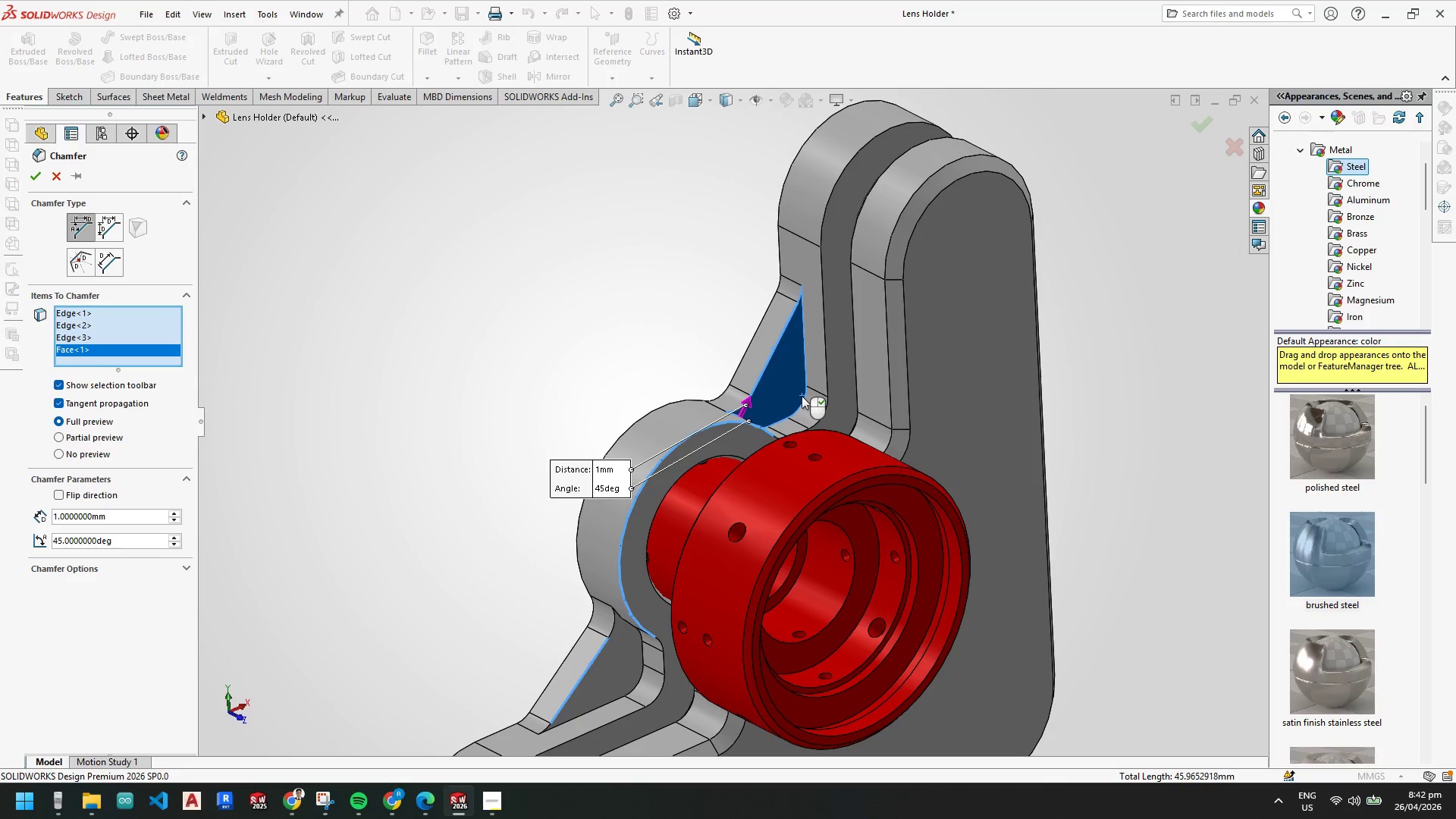 
left_click([802, 396])
 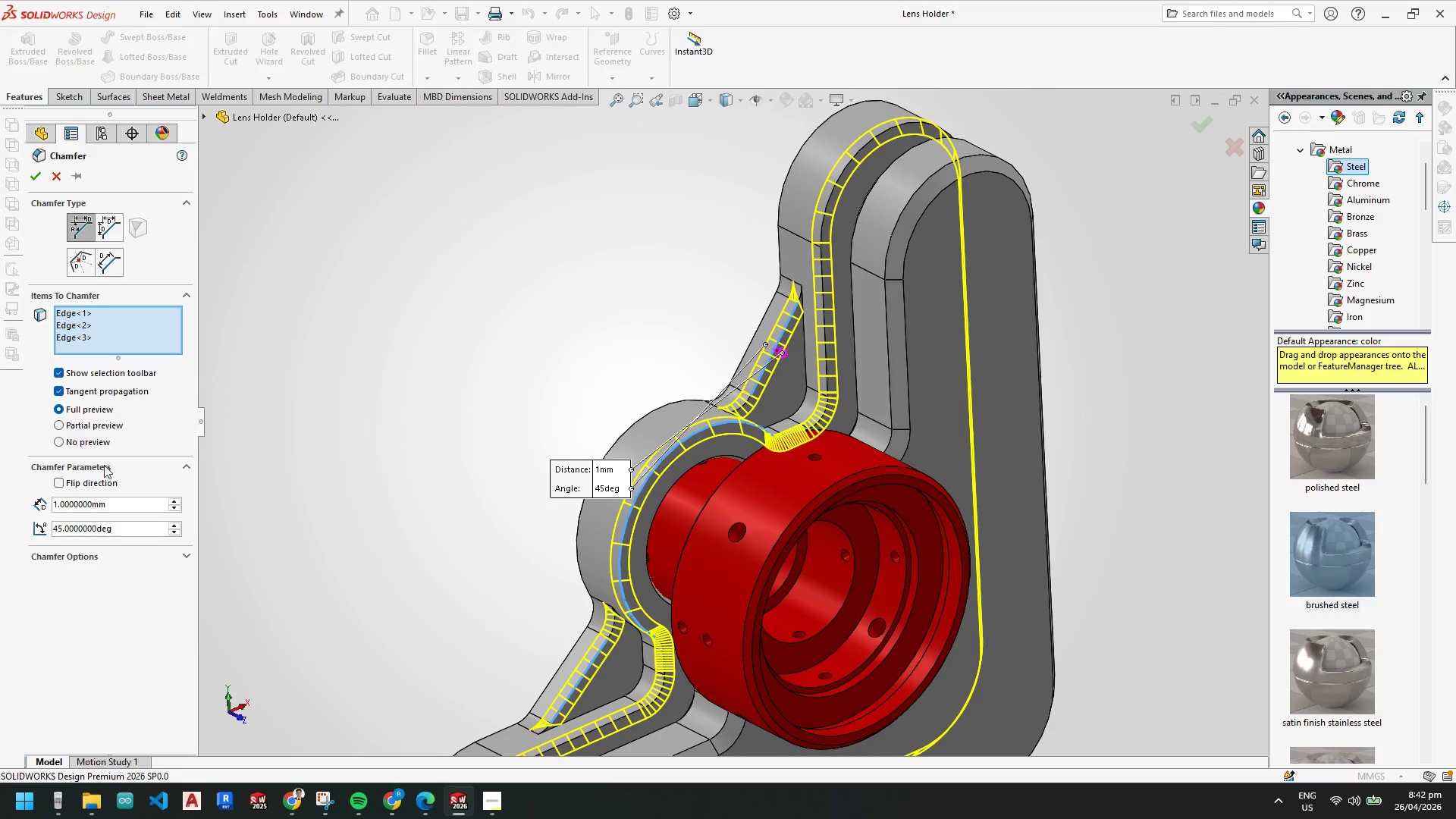 
scroll: coordinate [760, 375], scroll_direction: down, amount: 1.0
 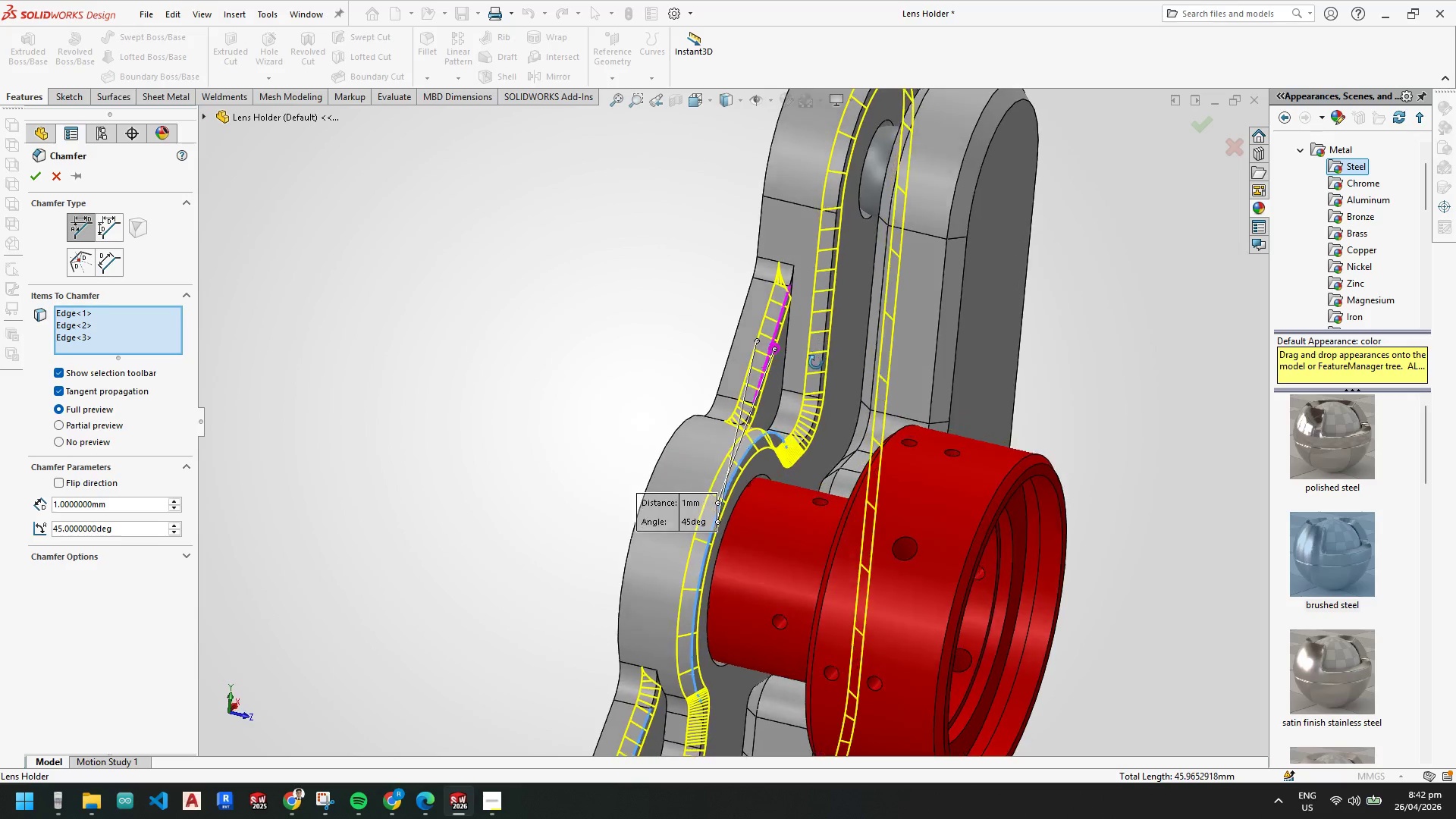 
scroll: coordinate [789, 472], scroll_direction: up, amount: 3.0
 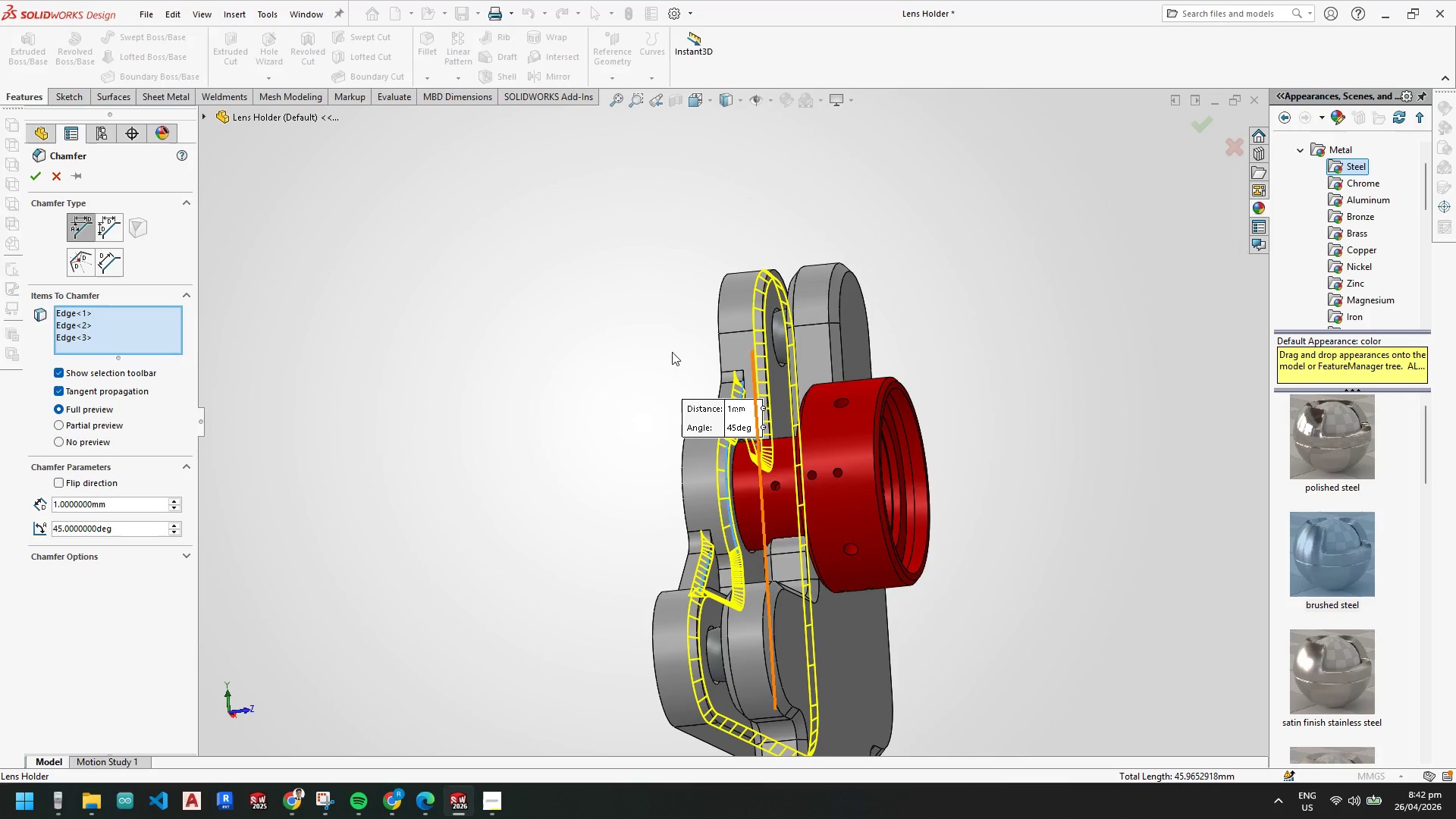 
left_click([33, 174])
 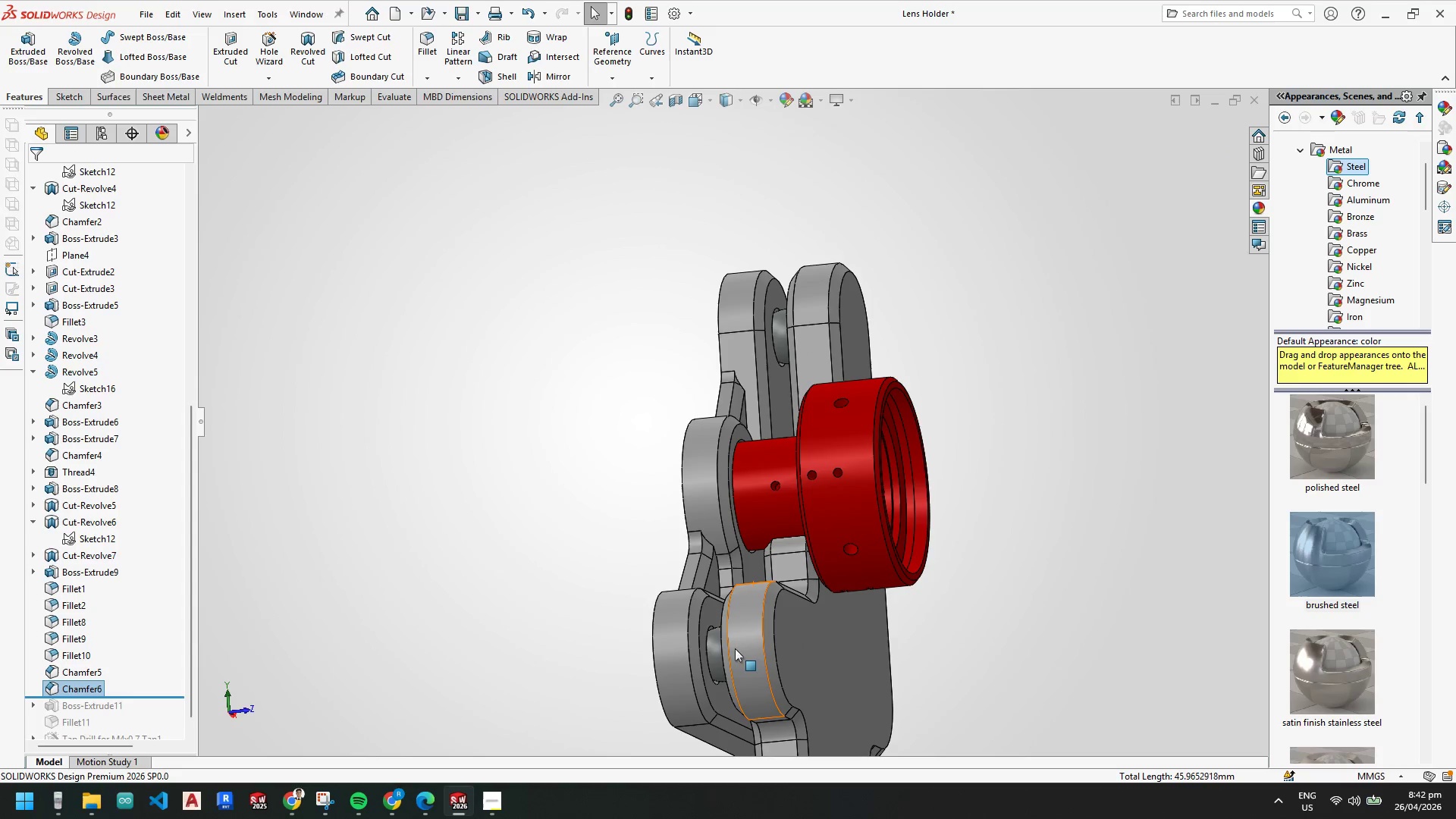 
scroll: coordinate [741, 496], scroll_direction: down, amount: 4.0
 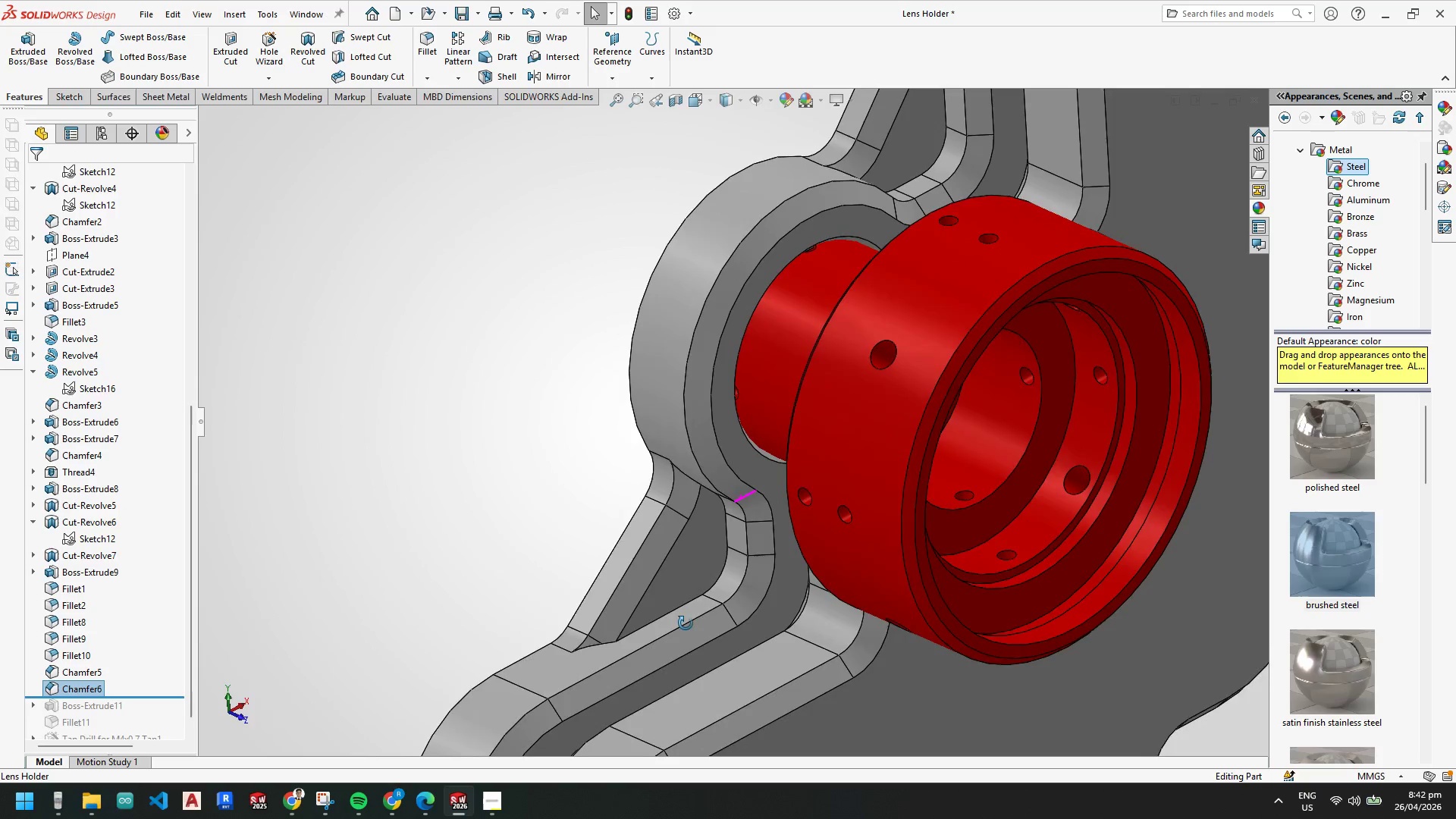 
key(Escape)
 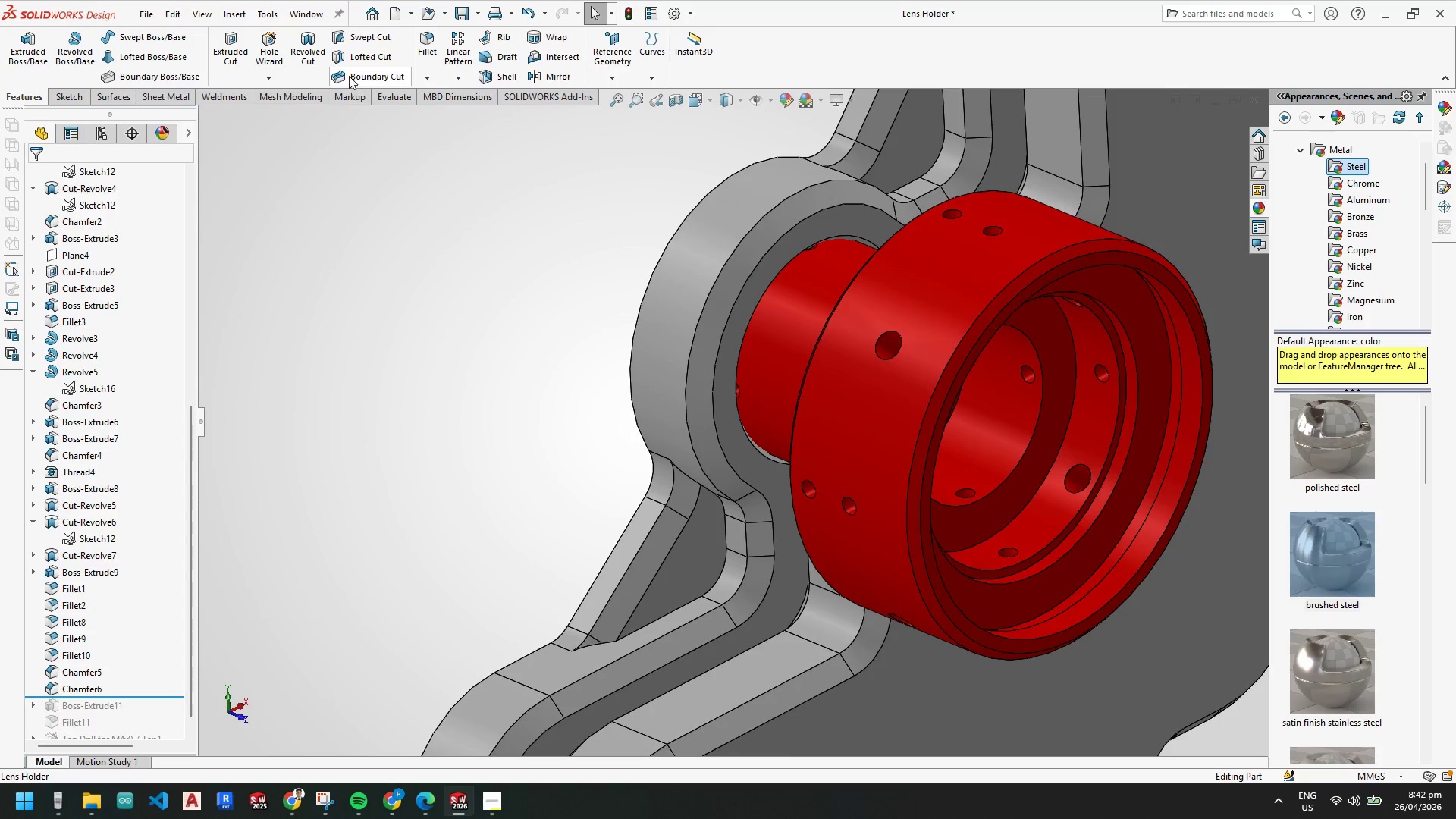 
key(Escape)
 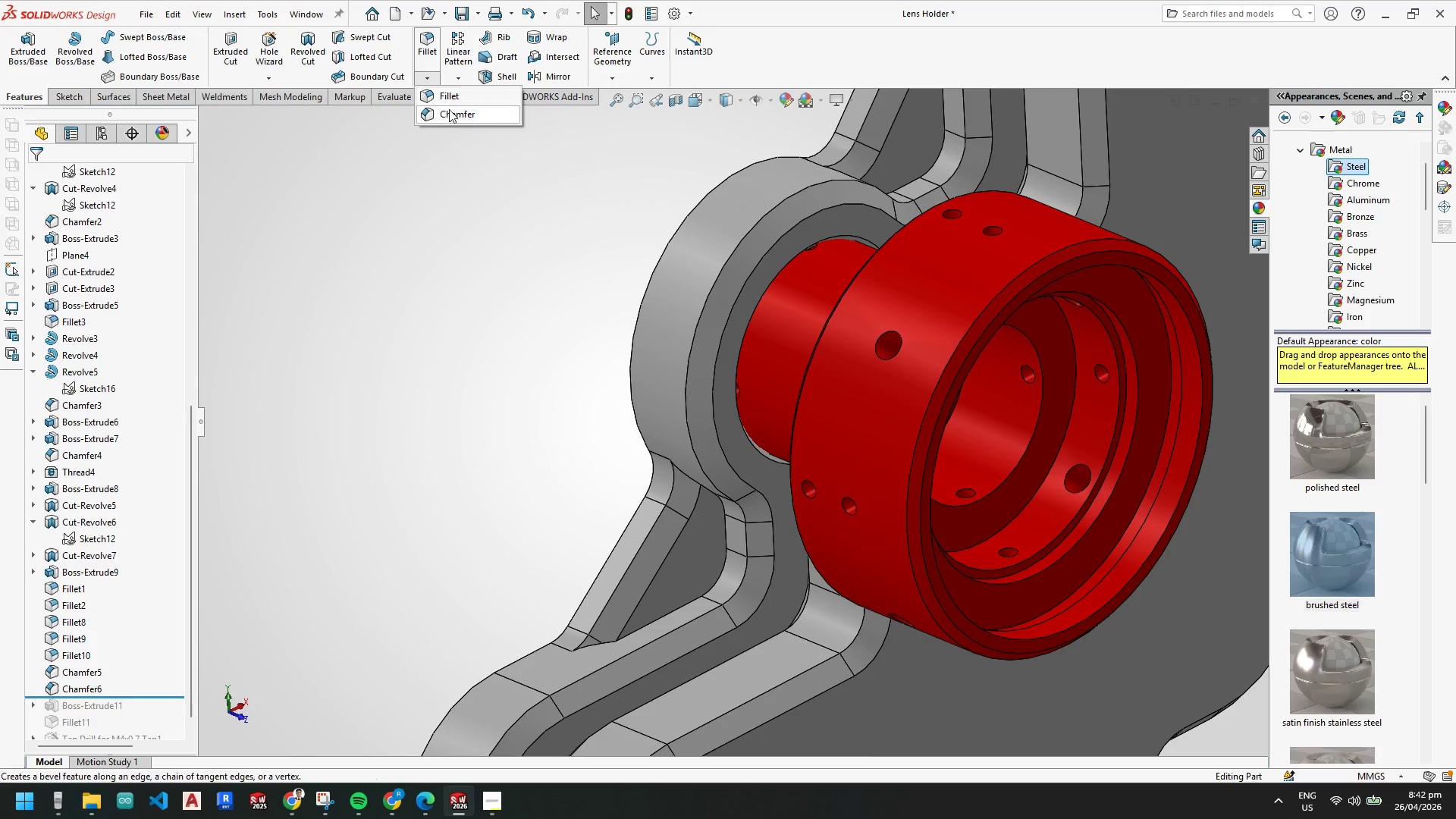 
left_click([449, 113])
 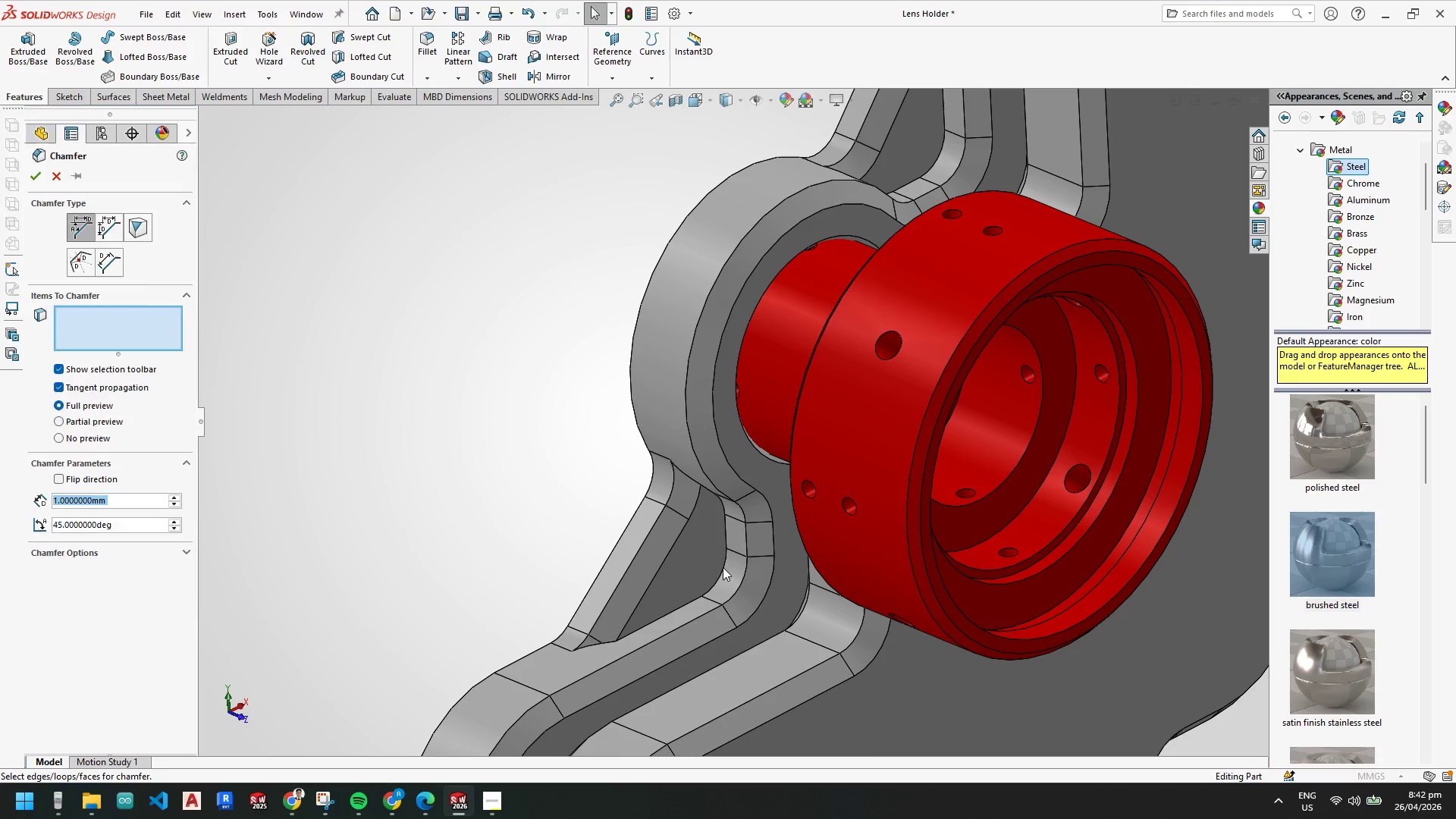 
left_click([723, 570])
 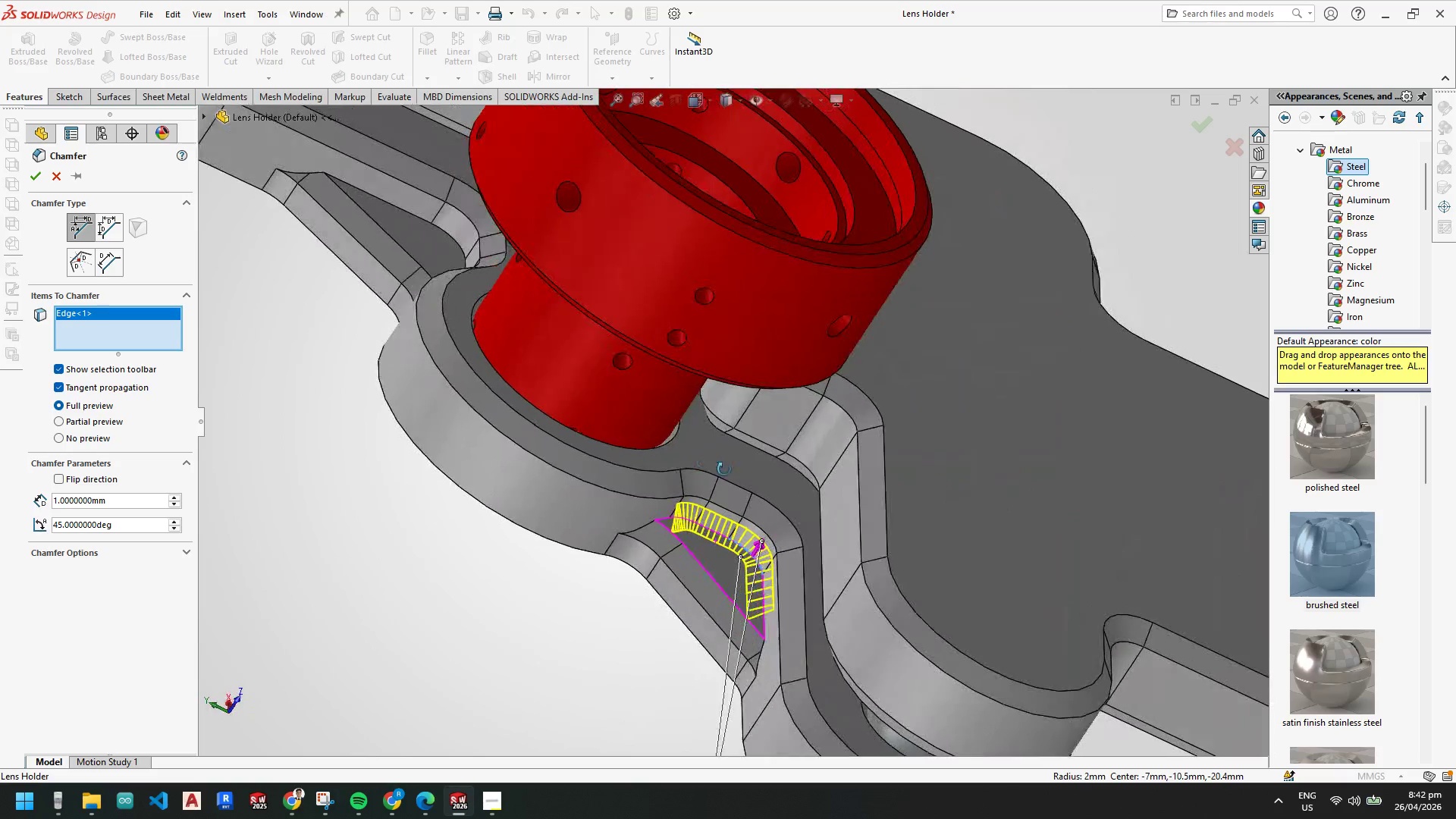 
left_click([35, 172])
 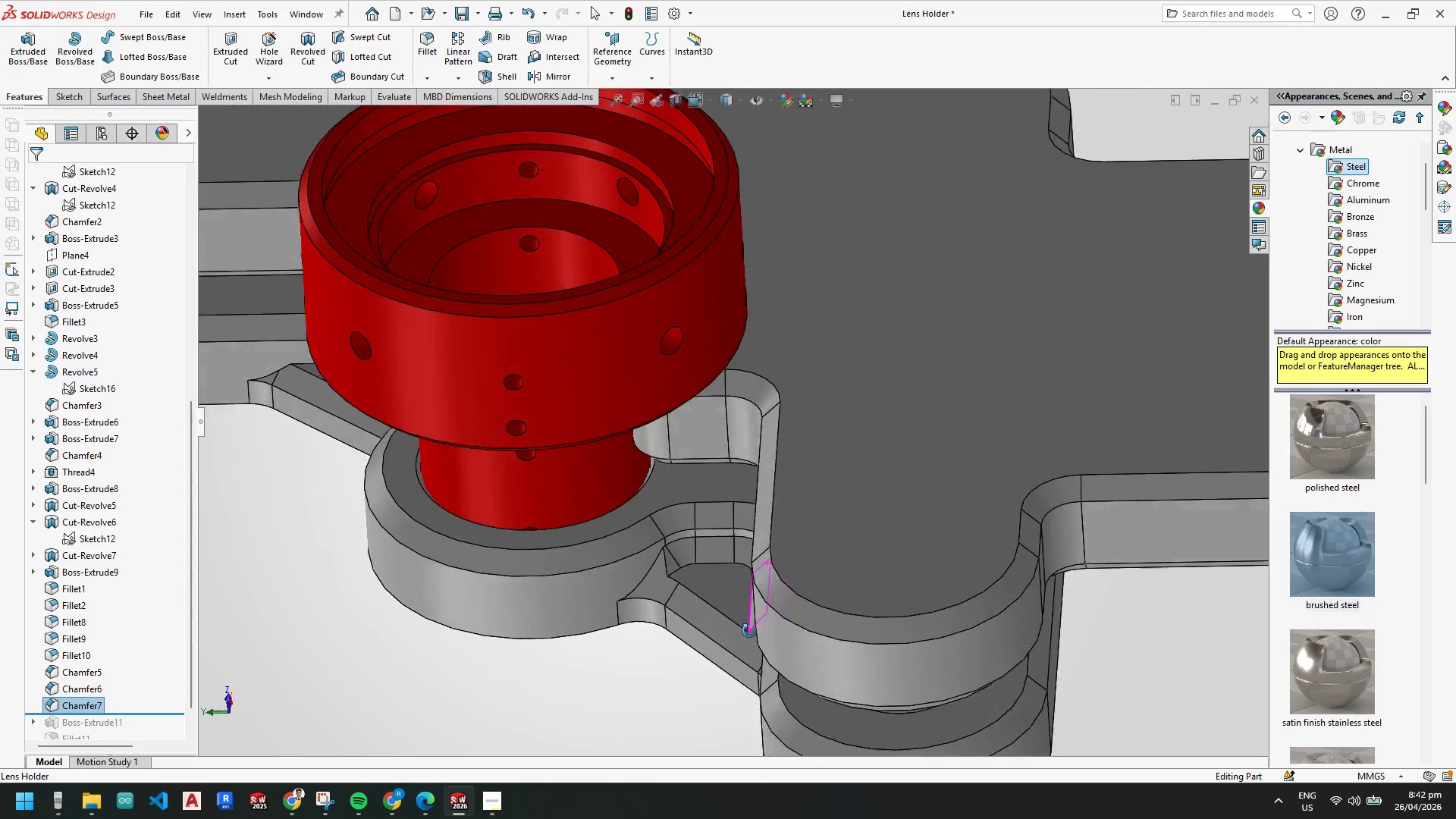 
key(Control+Z)
 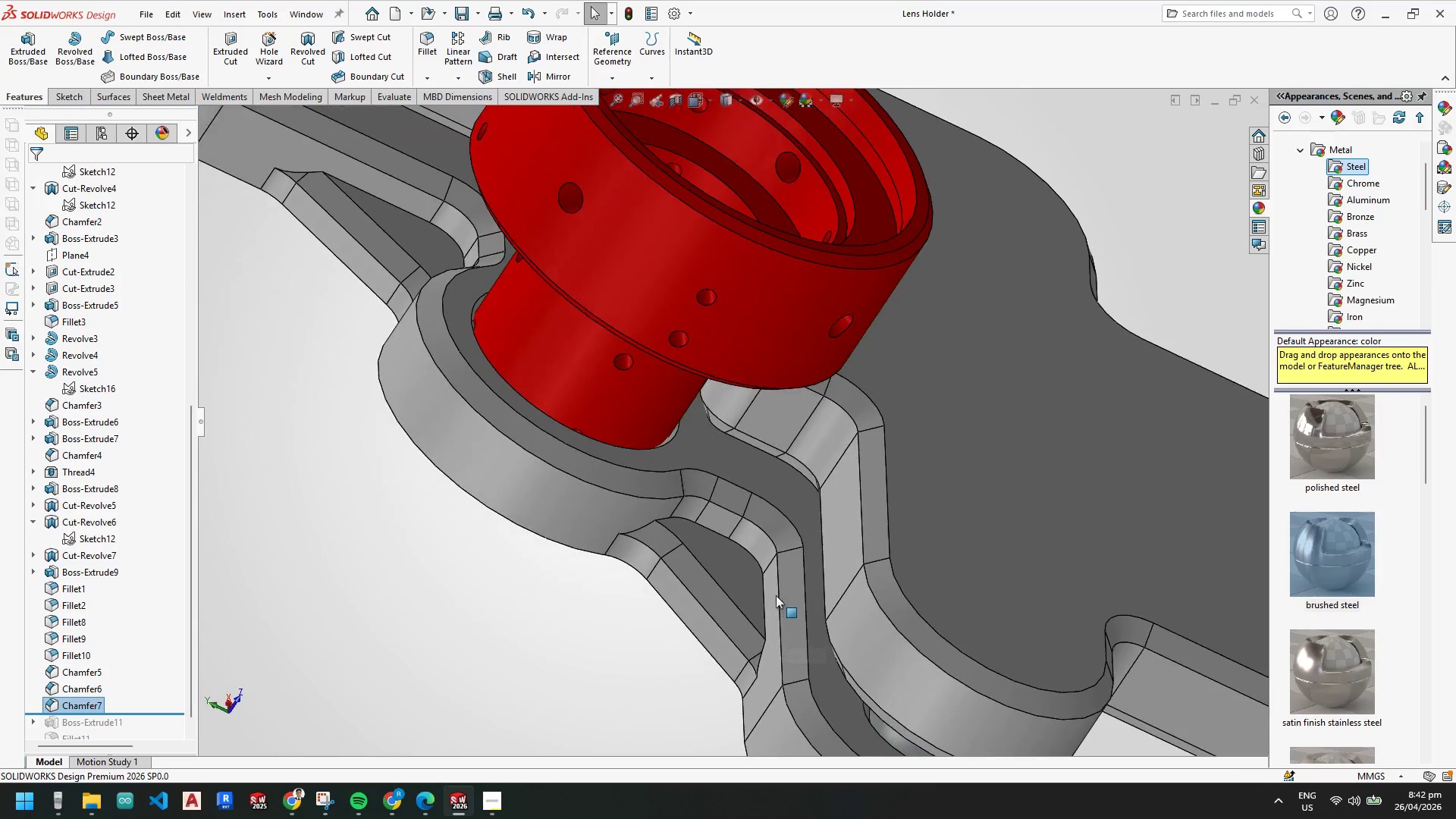 
scroll: coordinate [554, 516], scroll_direction: up, amount: 3.0
 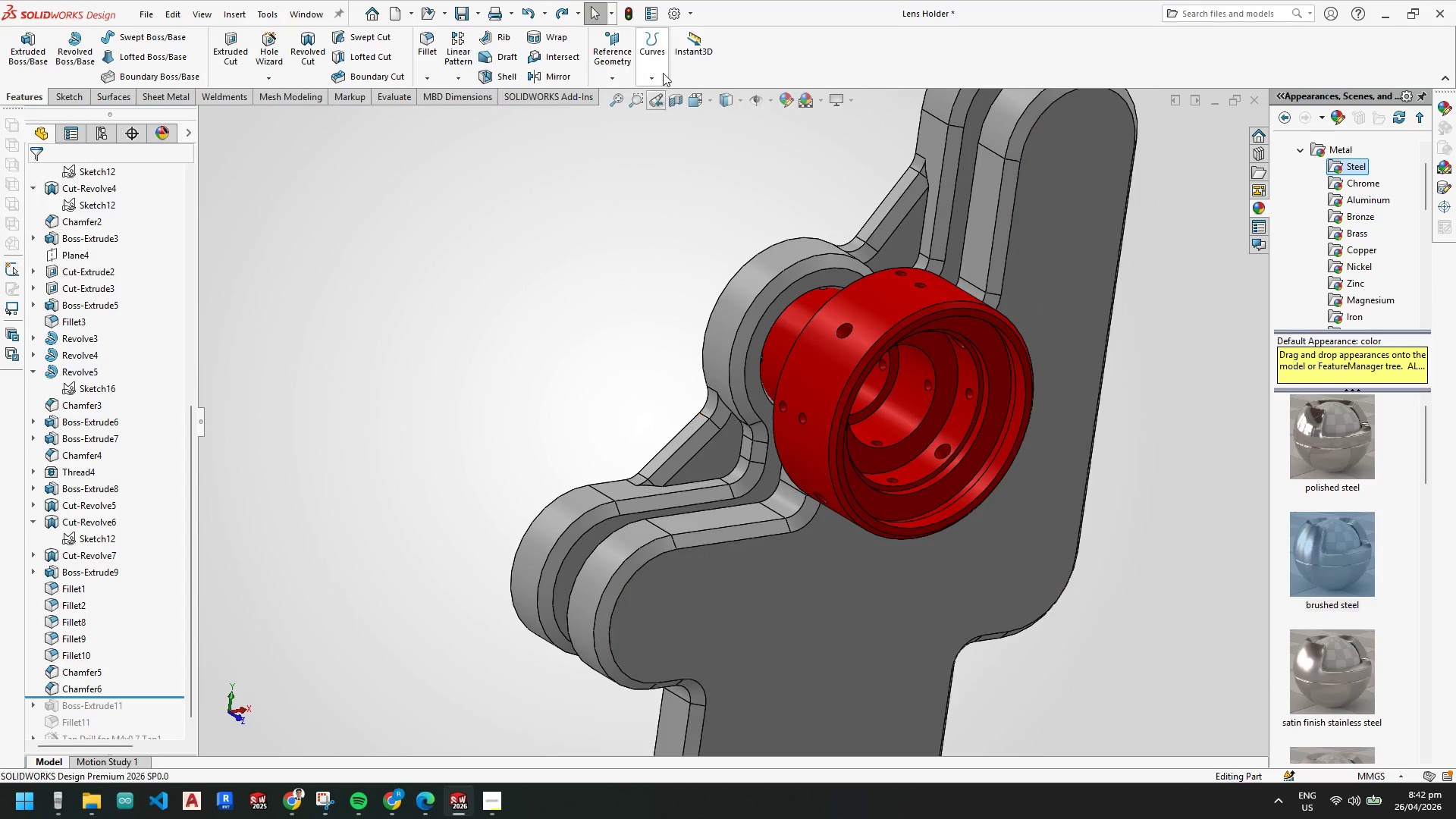 
left_click([733, 100])
 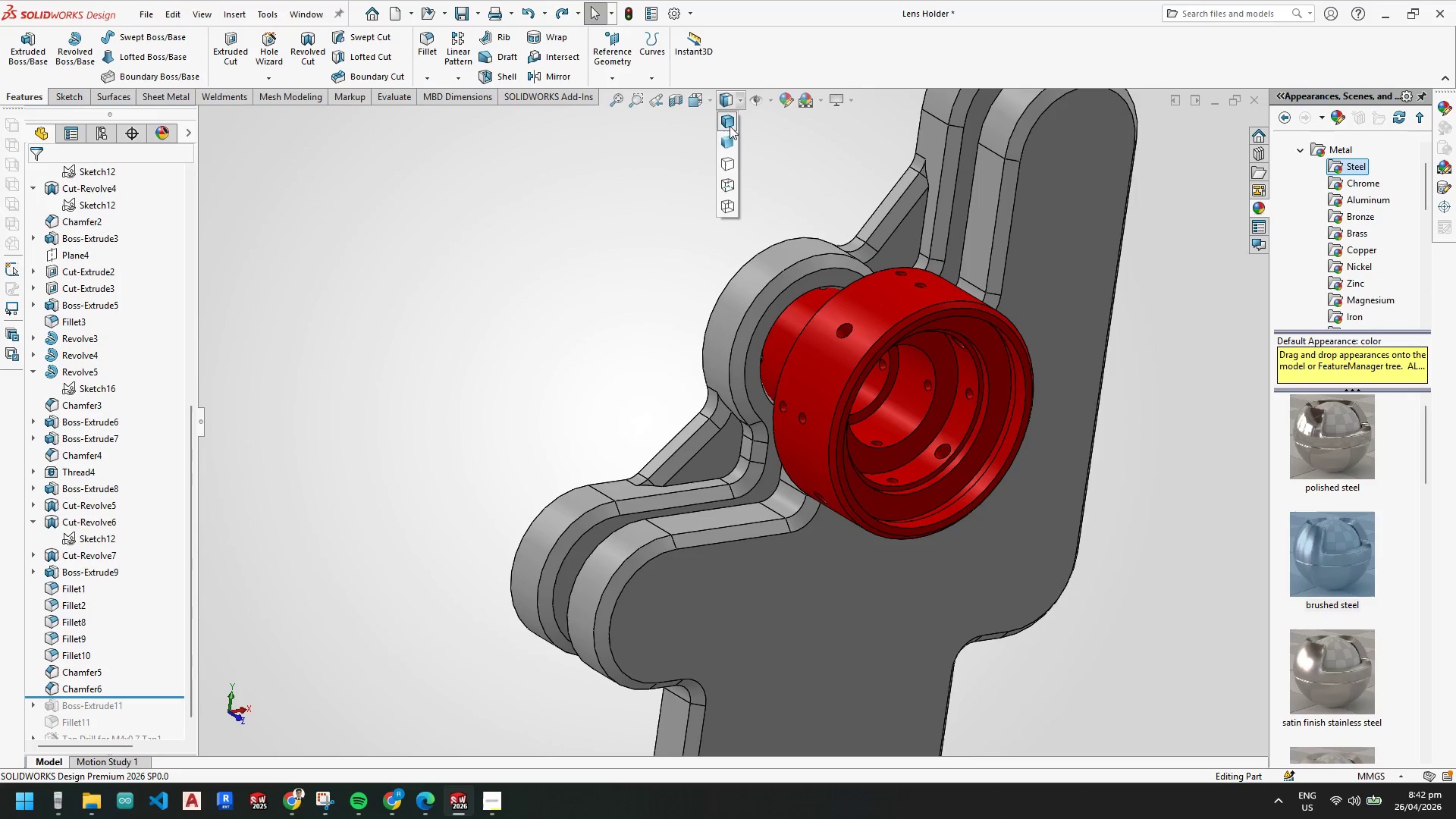 
left_click([727, 136])
 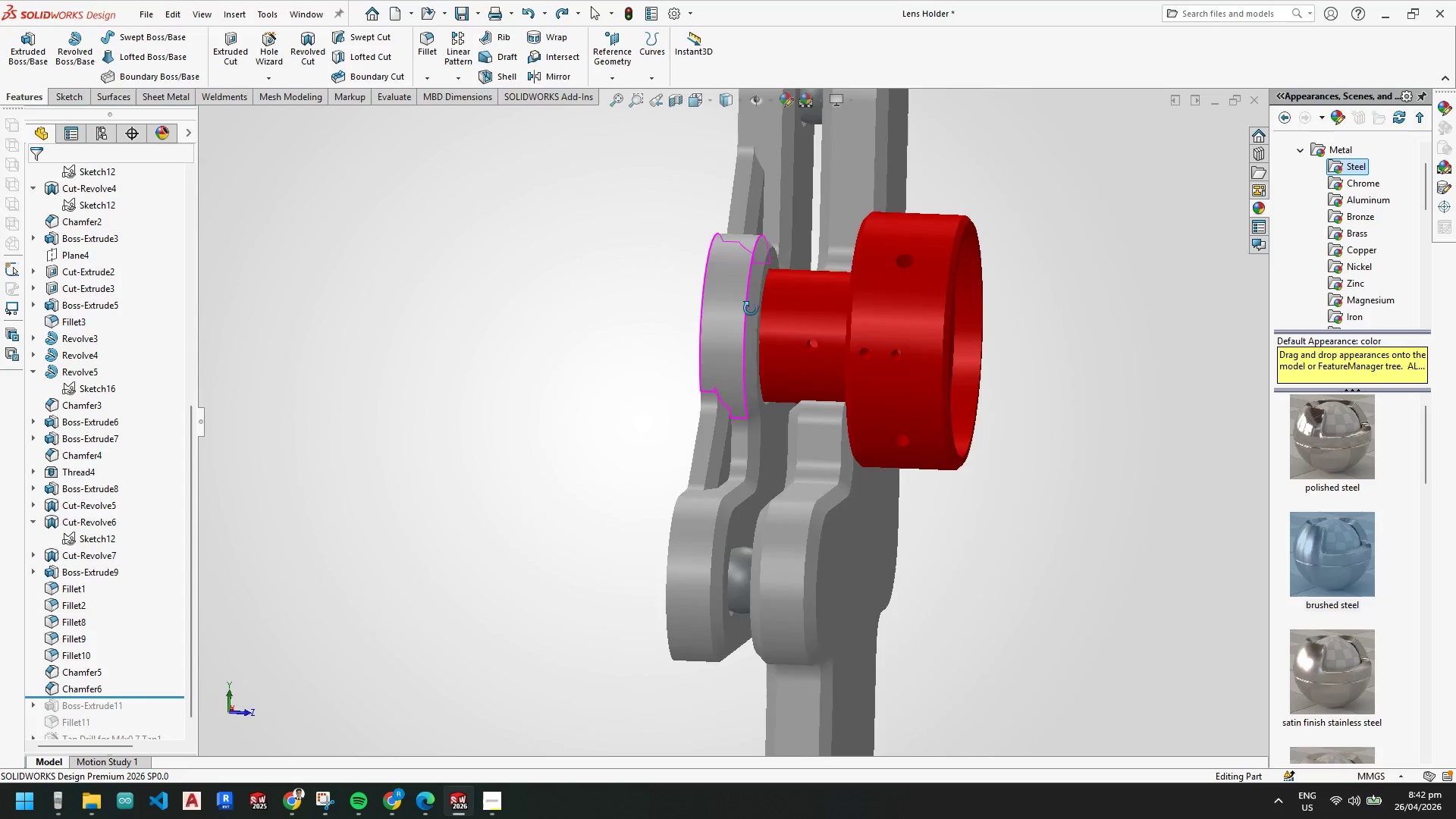 
wait(7.75)
 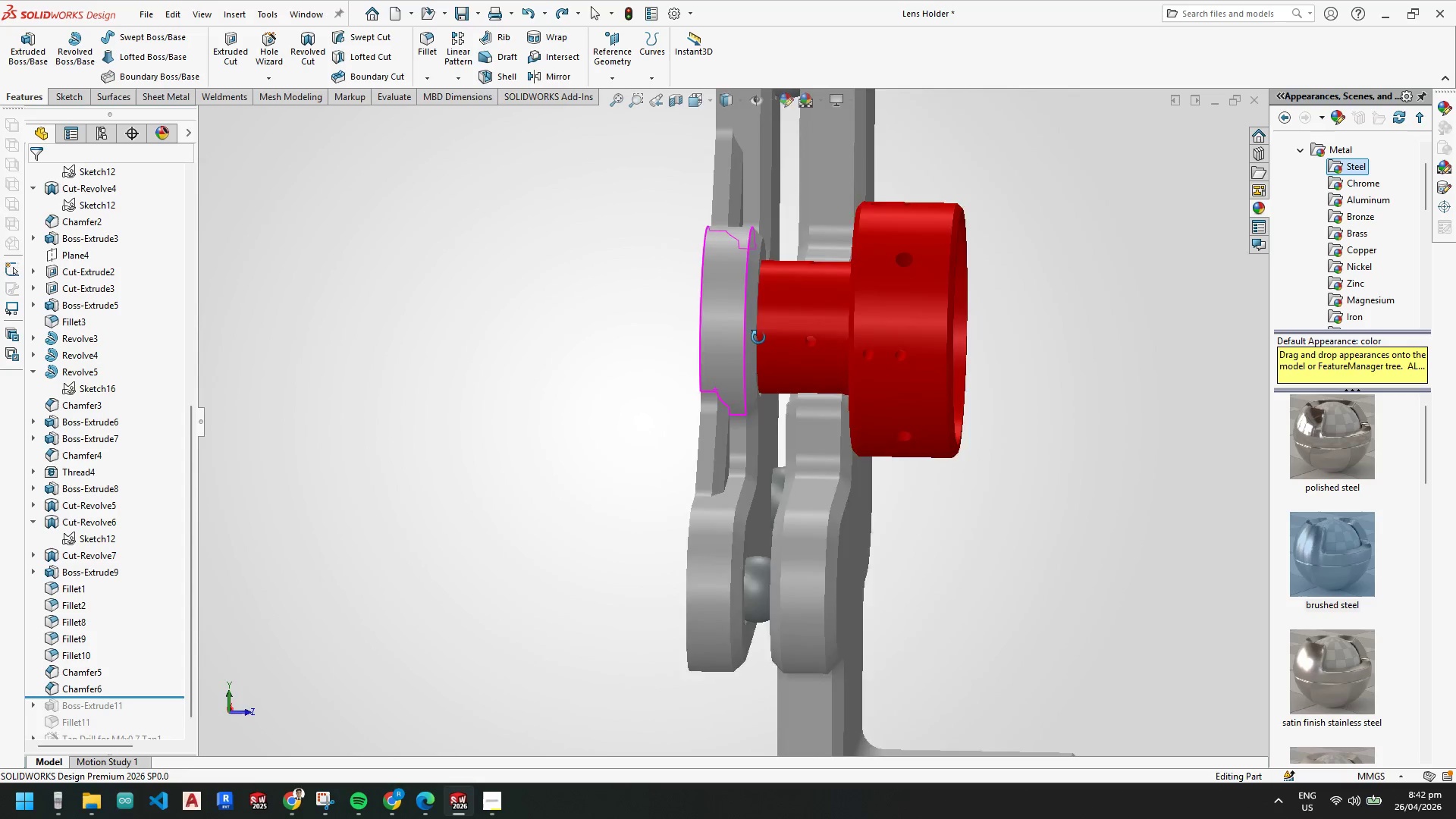 
left_click([727, 103])
 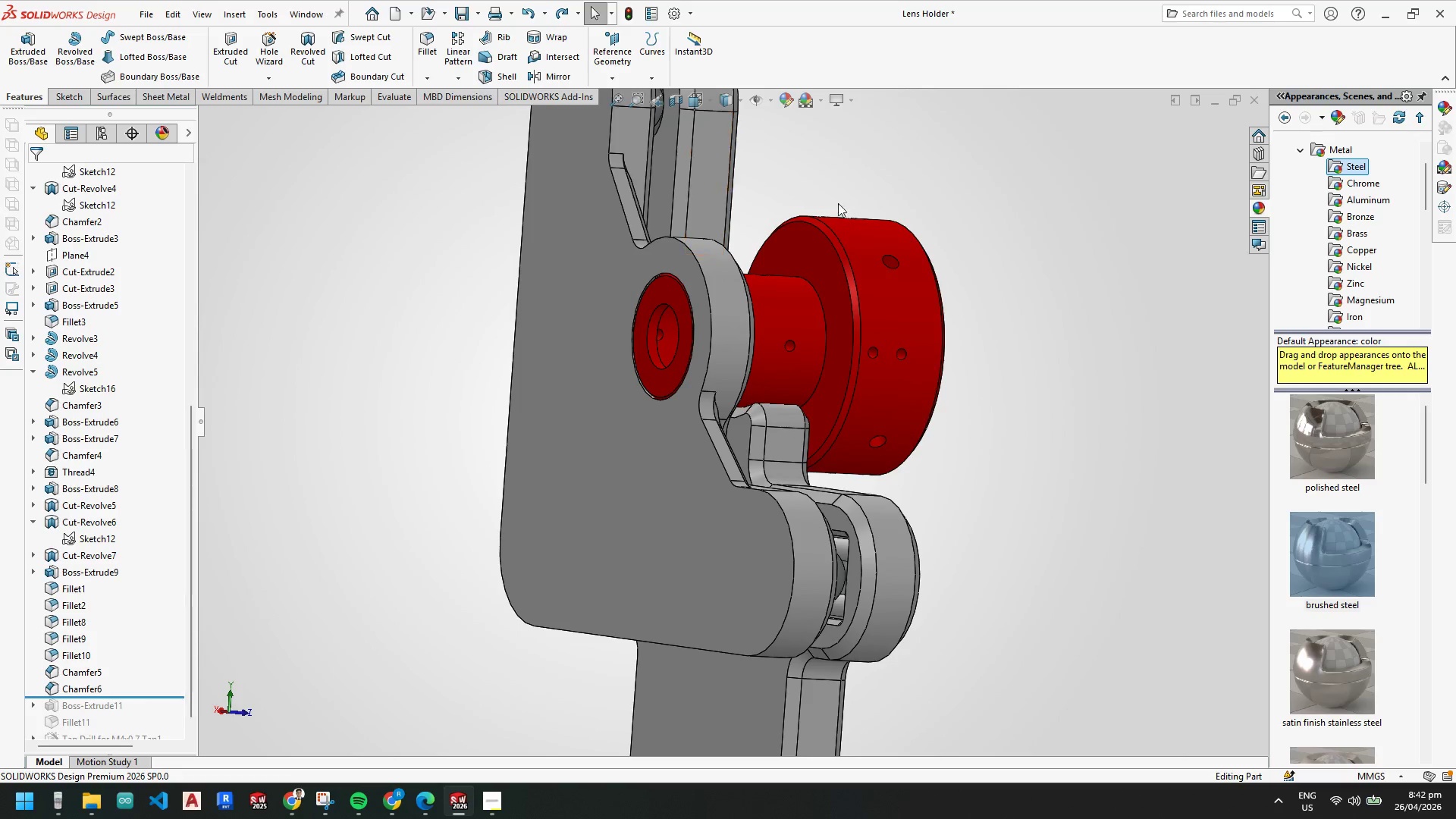 
scroll: coordinate [1015, 555], scroll_direction: up, amount: 4.0
 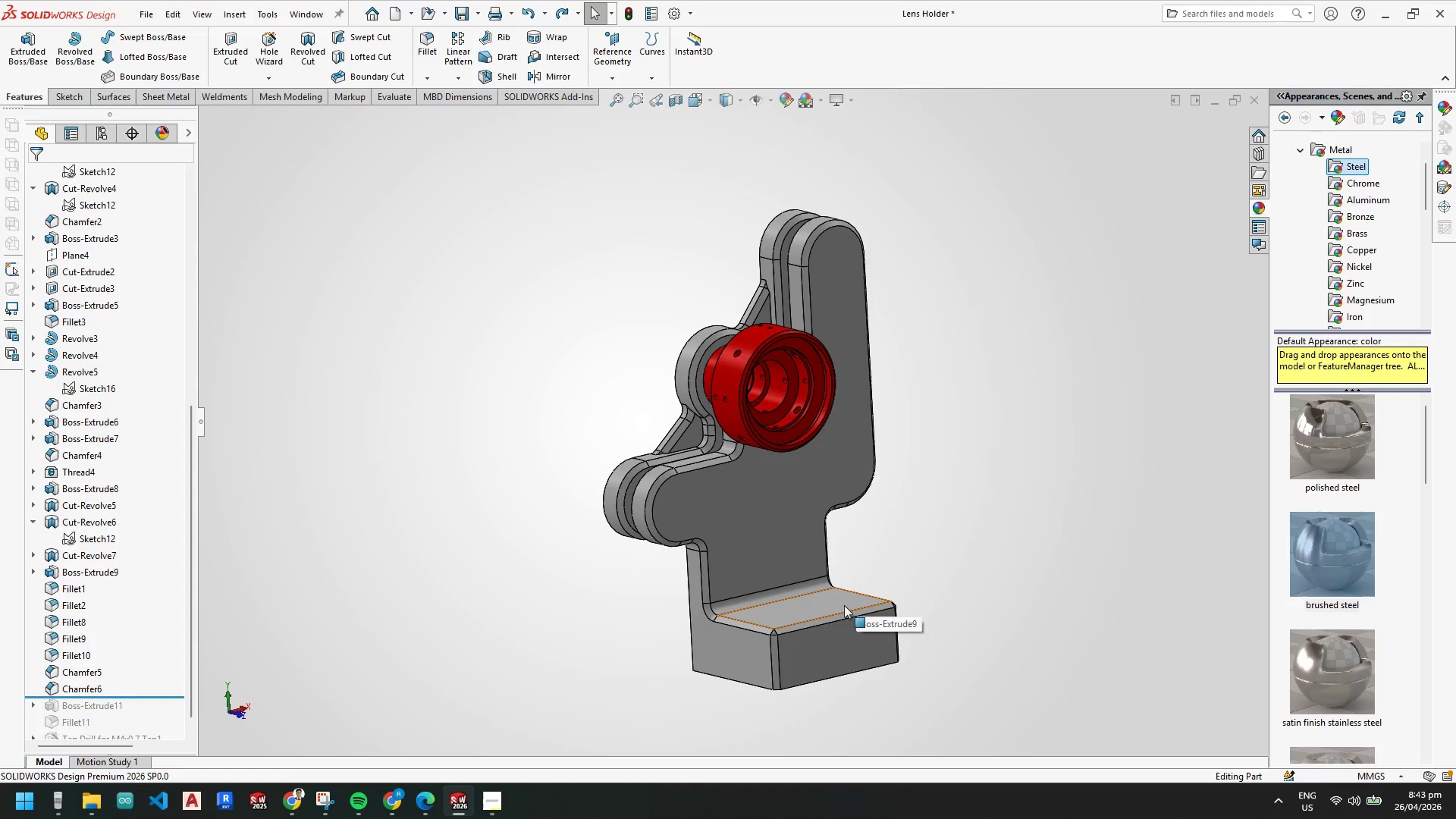 
wait(25.99)
 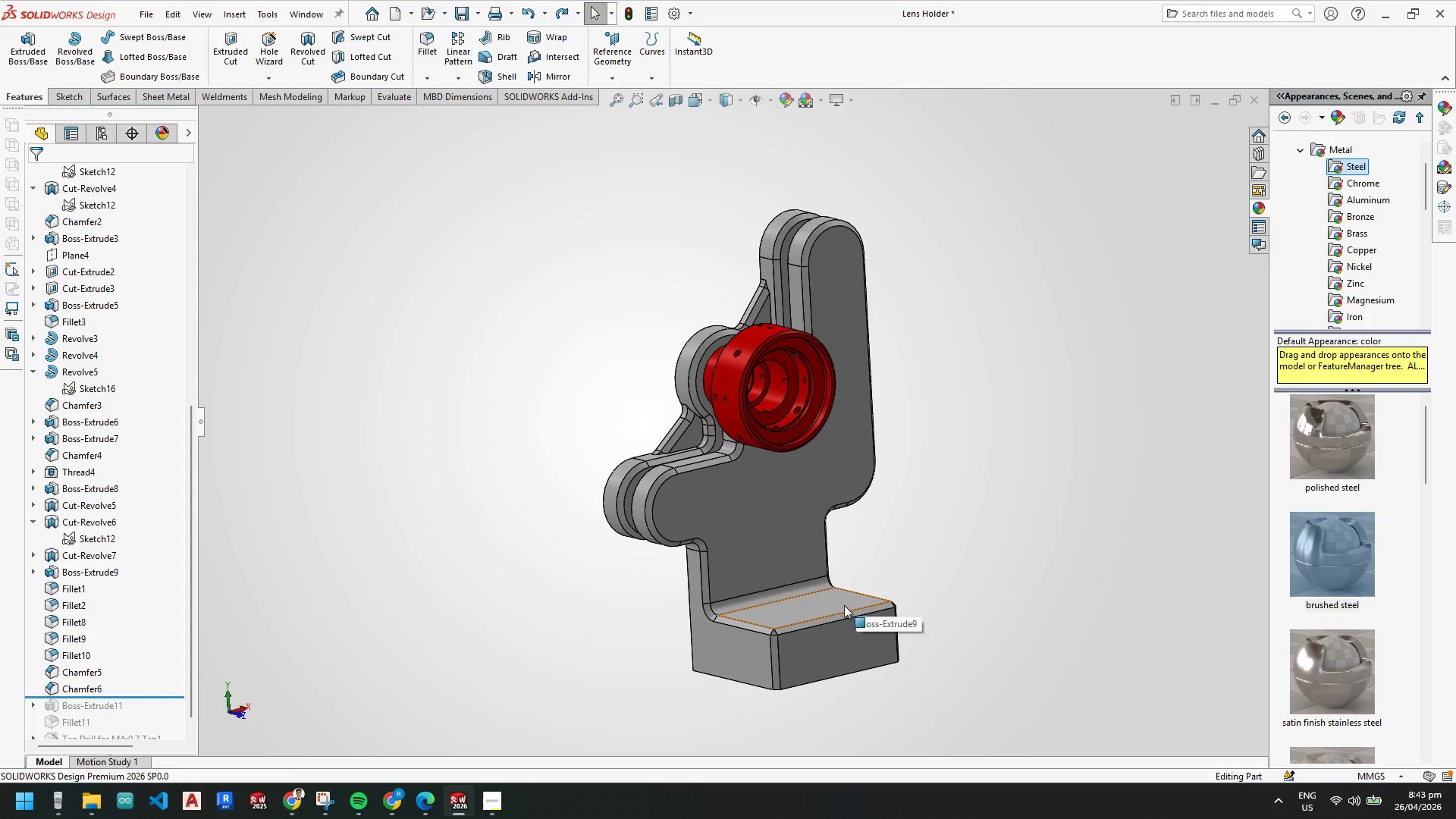 
scroll: coordinate [745, 448], scroll_direction: down, amount: 5.0
 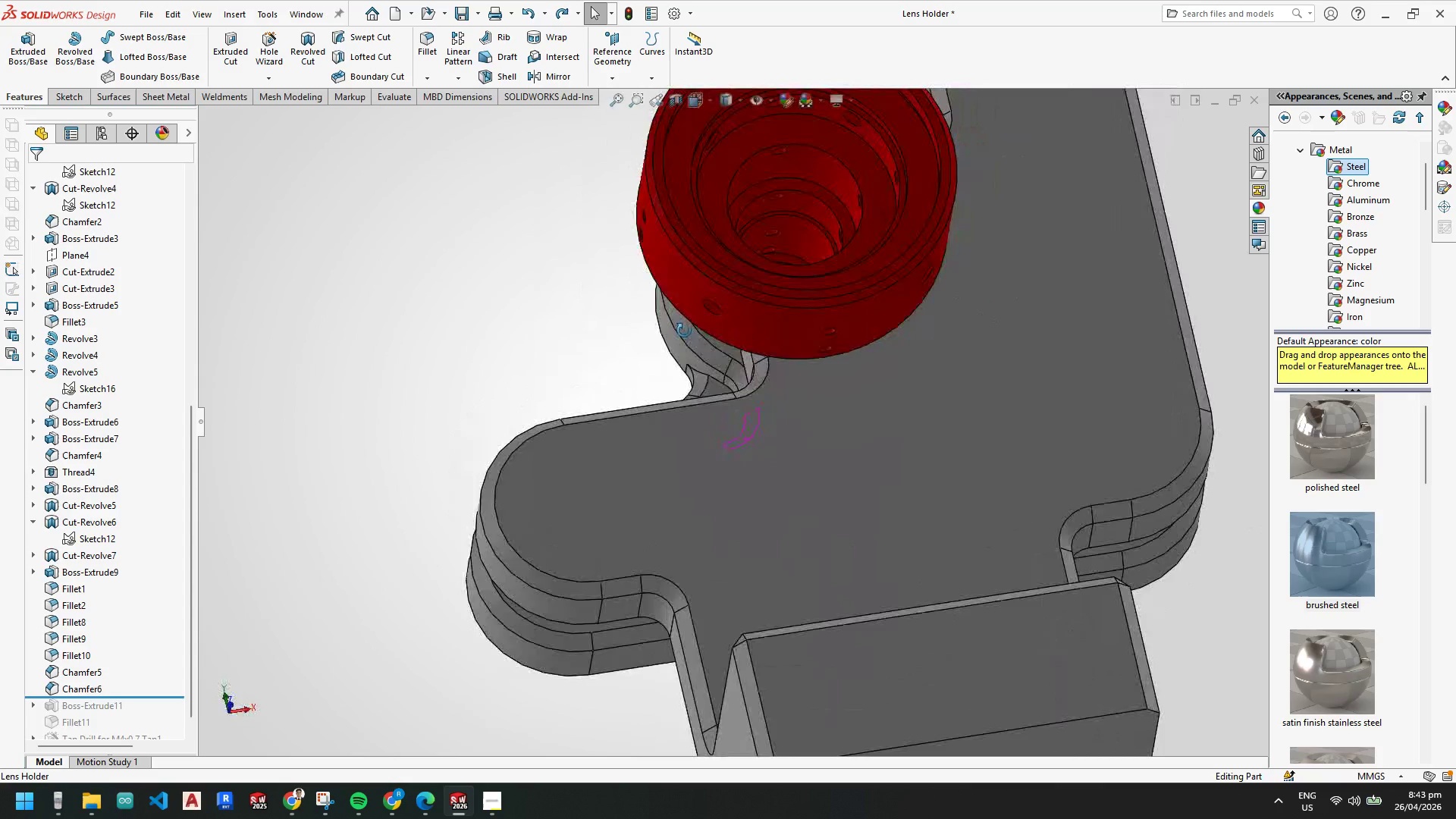 
wait(5.05)
 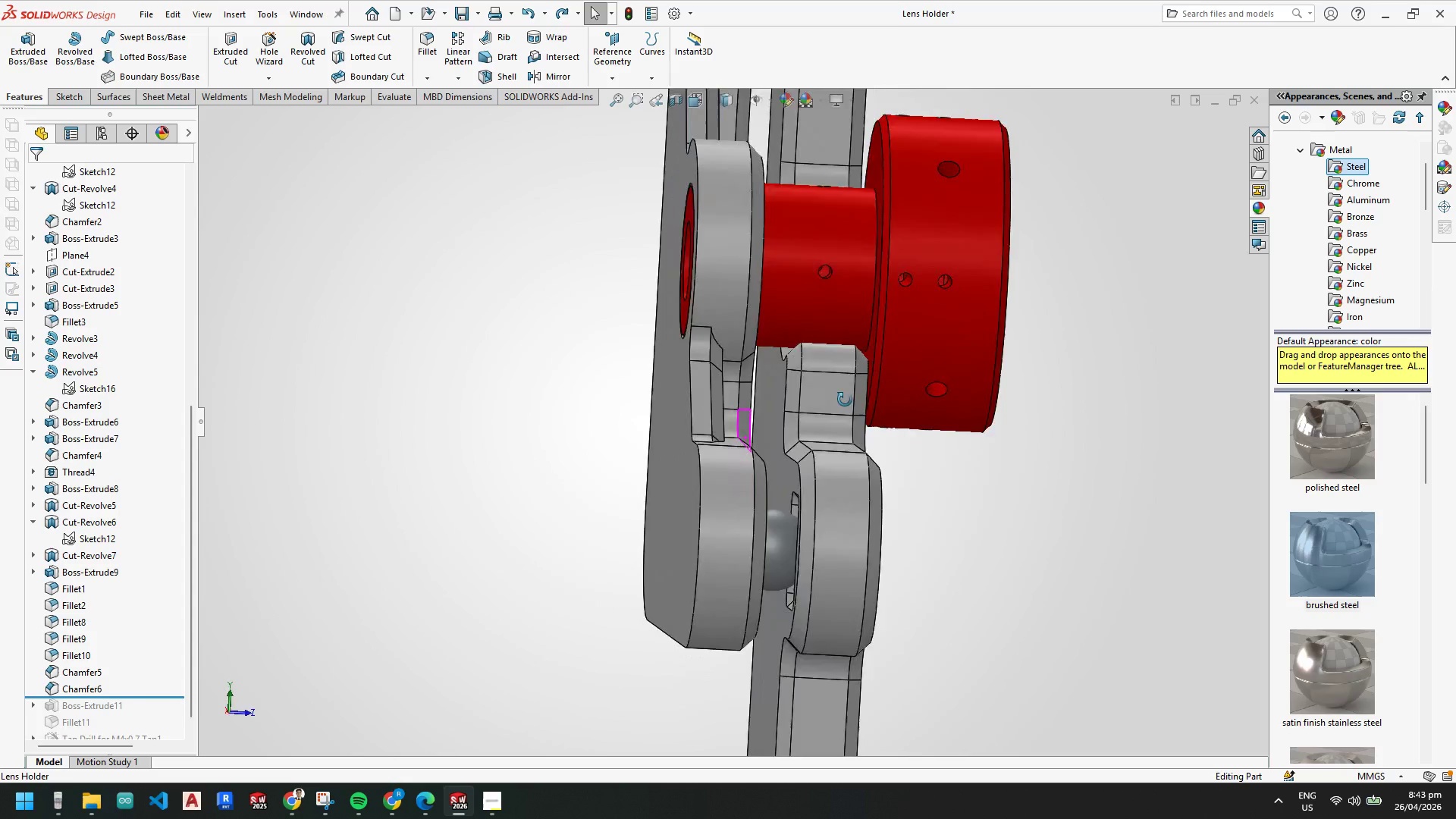 
scroll: coordinate [706, 444], scroll_direction: down, amount: 1.0
 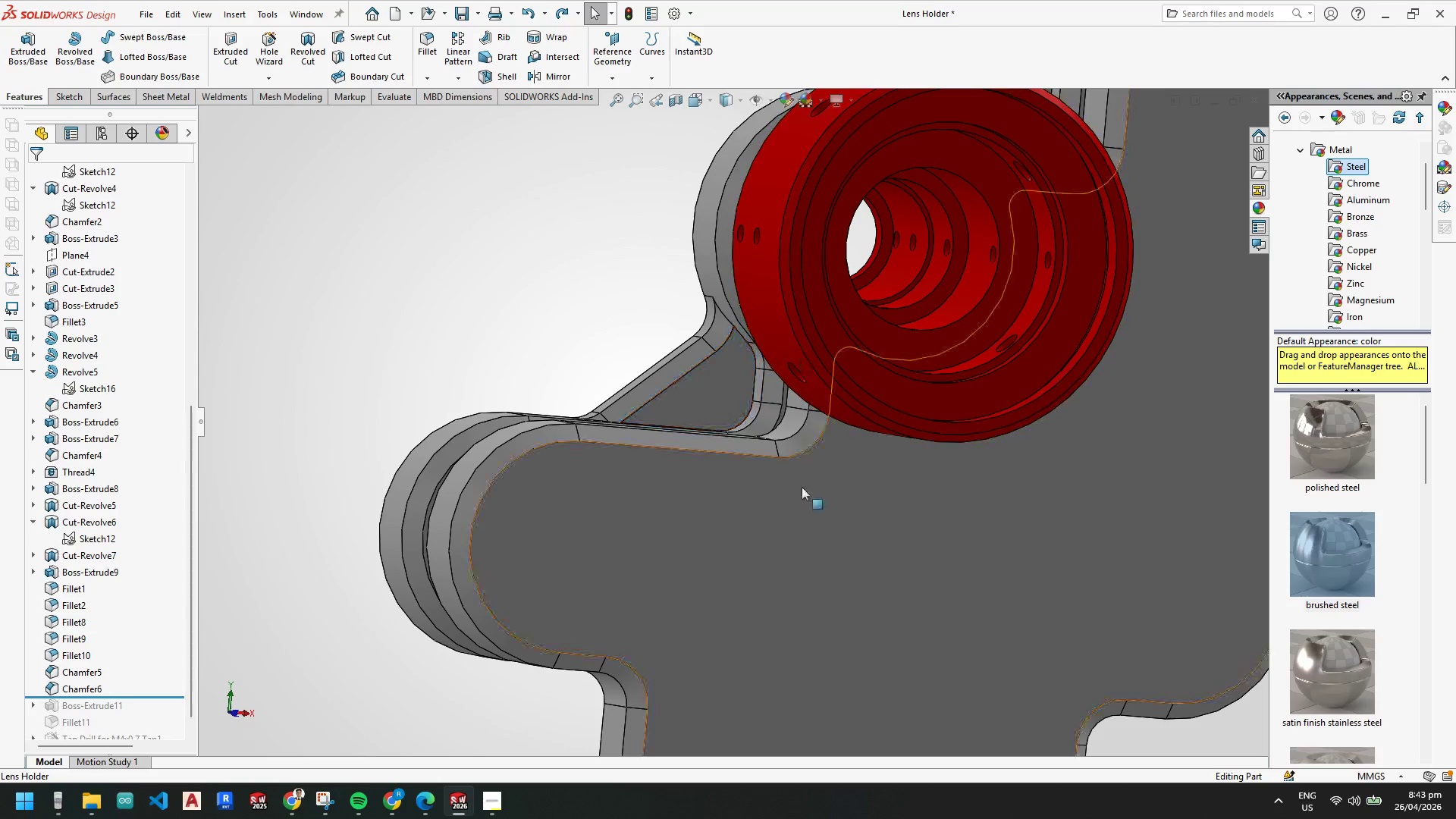 
mouse_move([811, 501])
 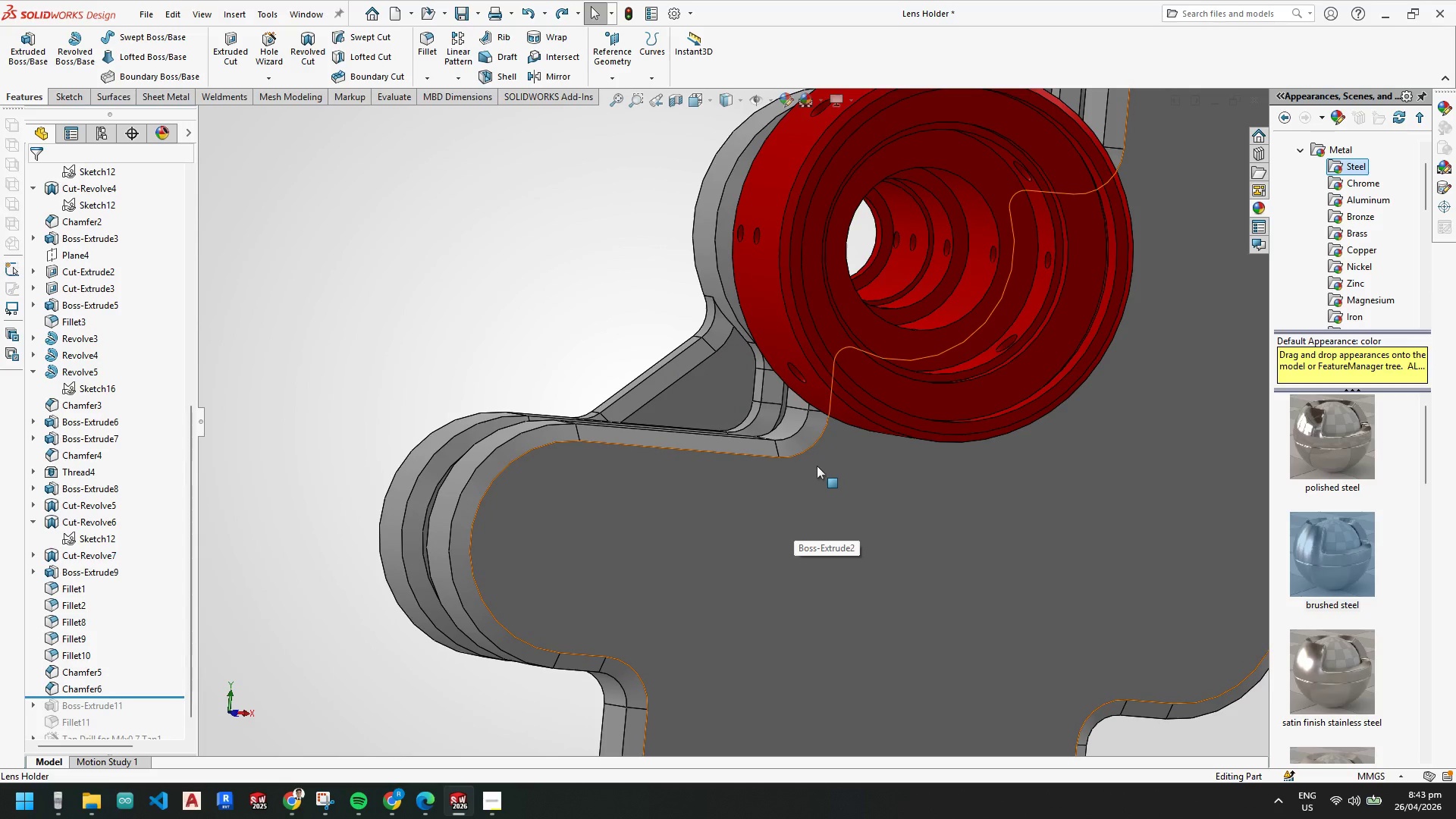 
wait(6.85)
 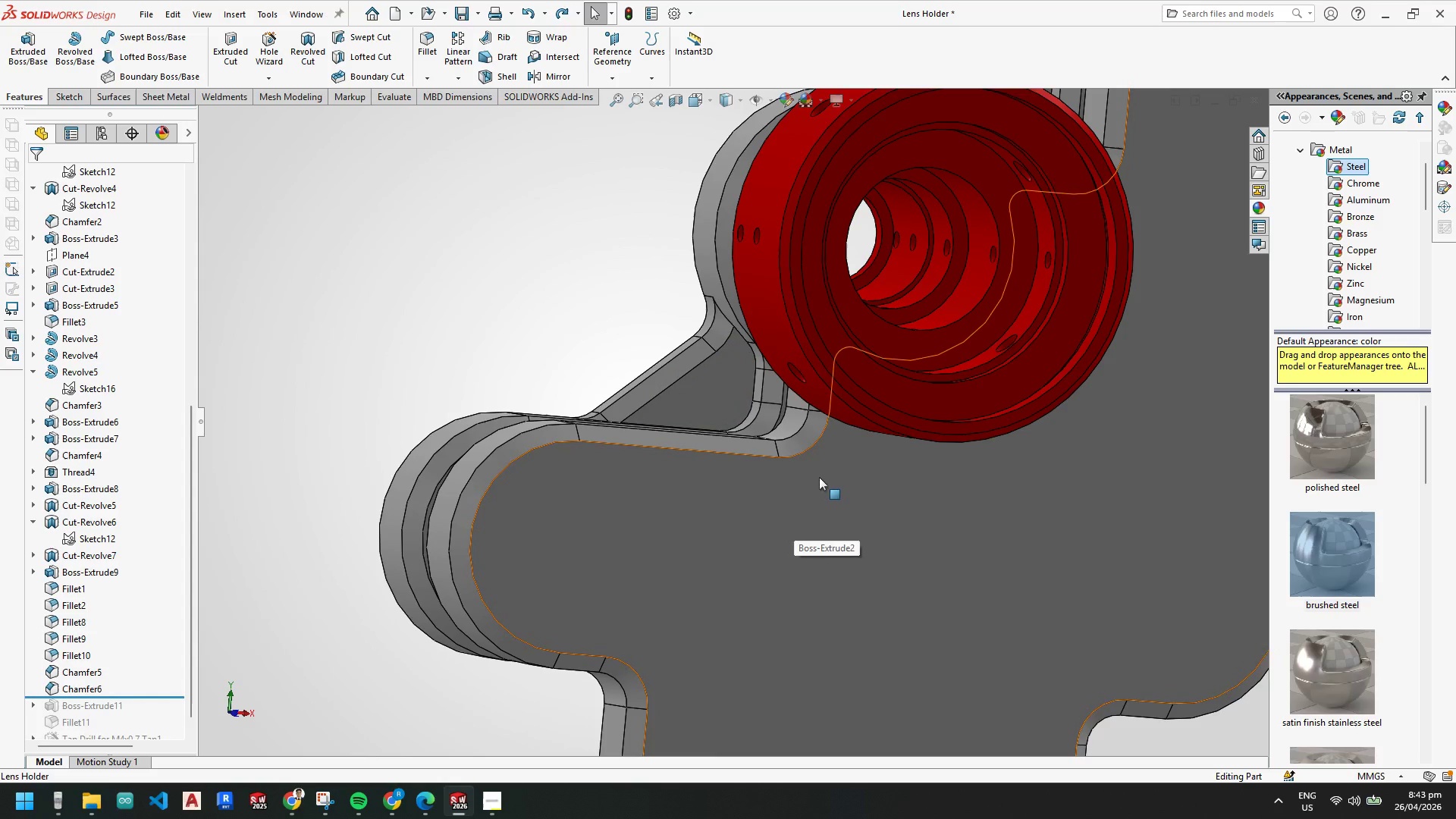 
scroll: coordinate [821, 460], scroll_direction: up, amount: 6.0
 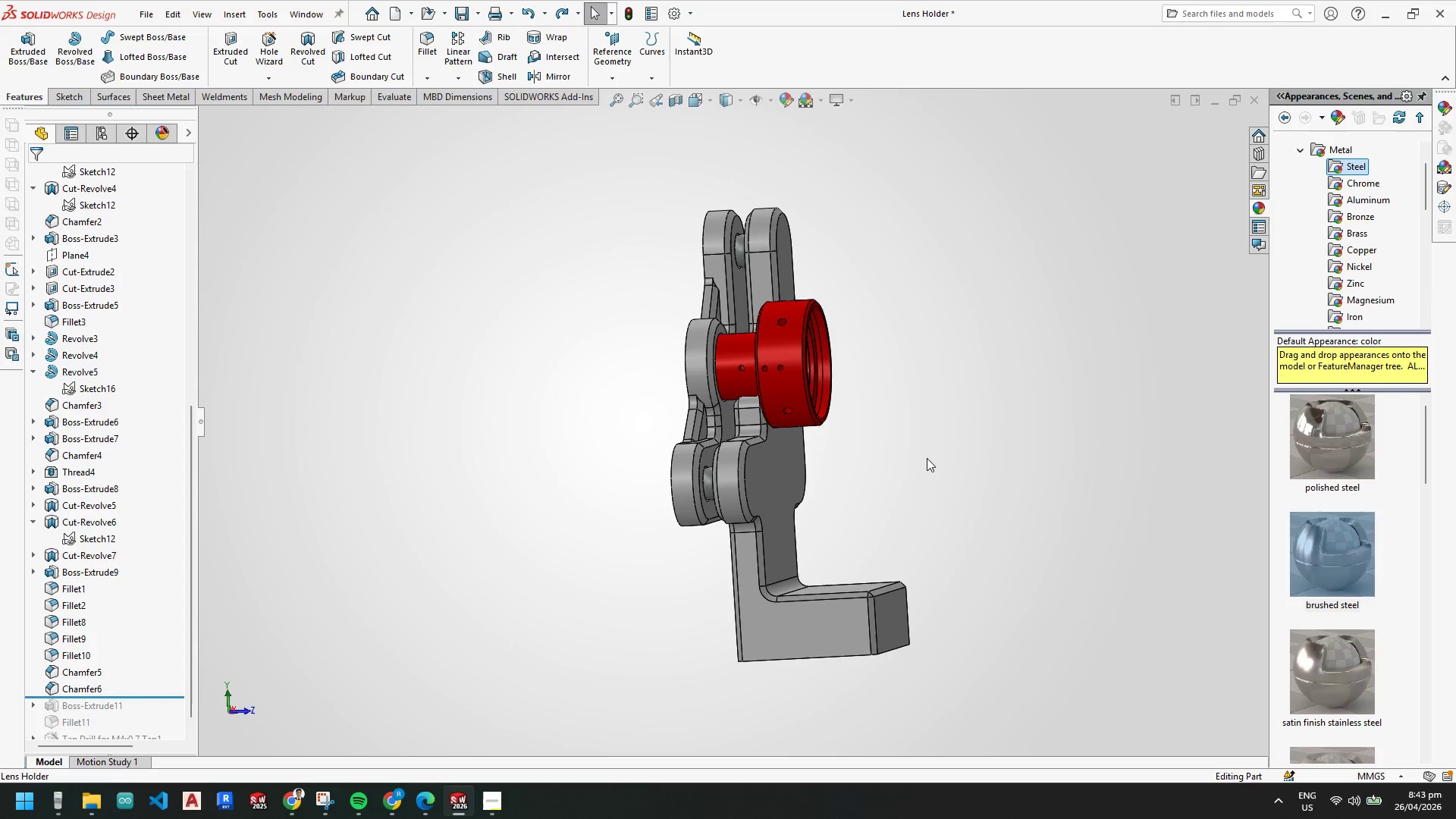 
wait(10.51)
 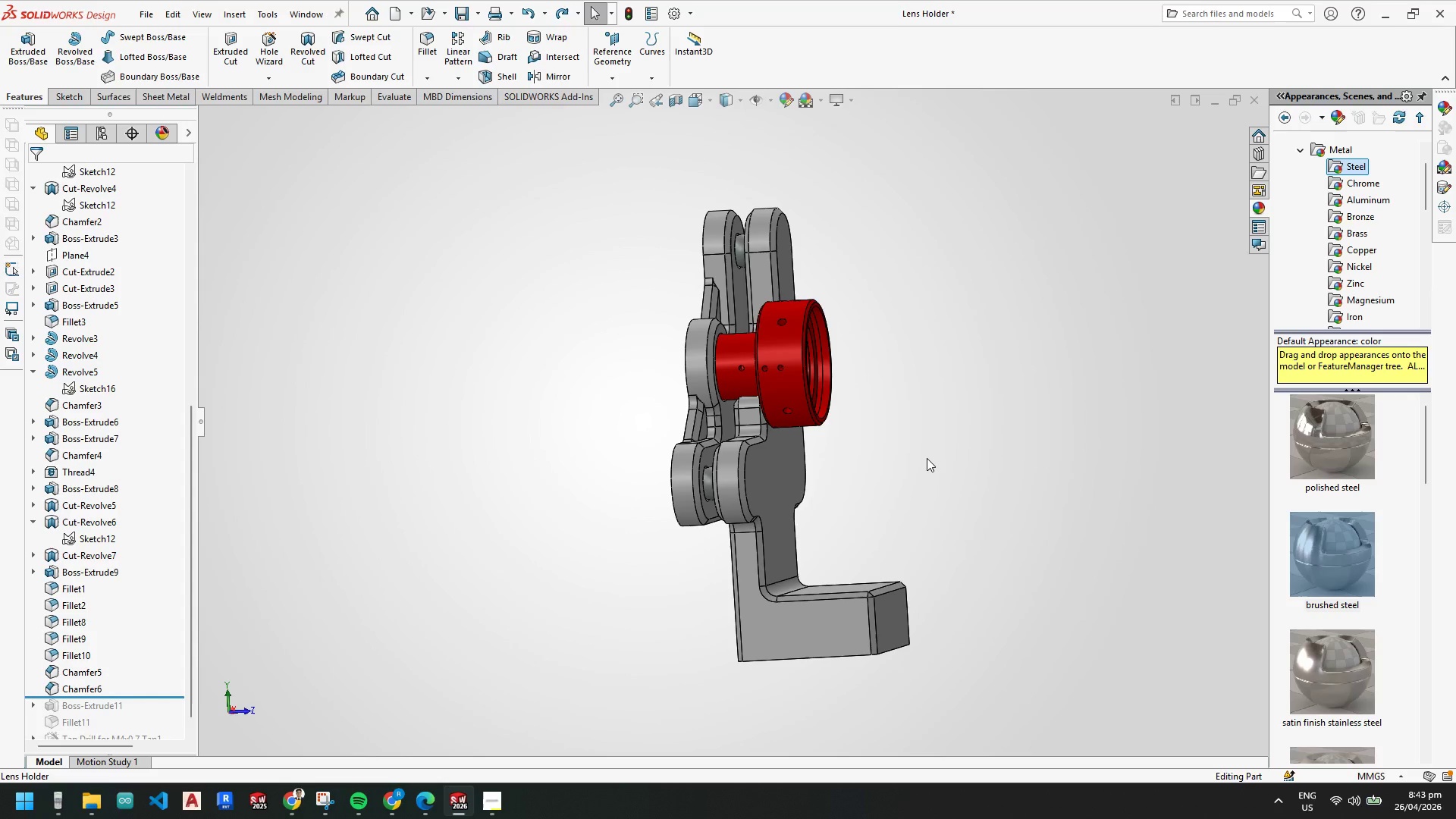 
scroll: coordinate [706, 423], scroll_direction: down, amount: 4.0
 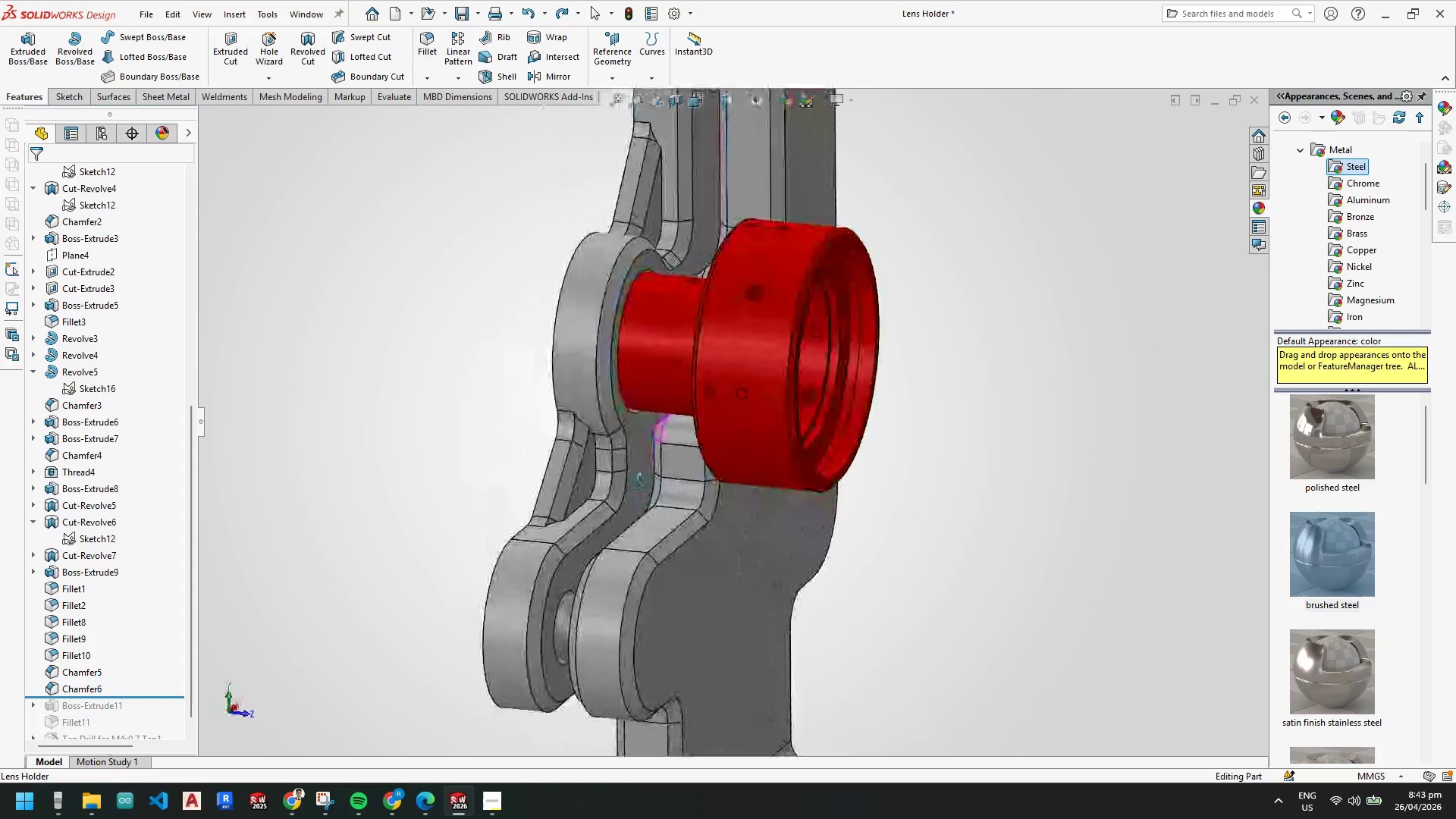 
scroll: coordinate [688, 469], scroll_direction: up, amount: 4.0
 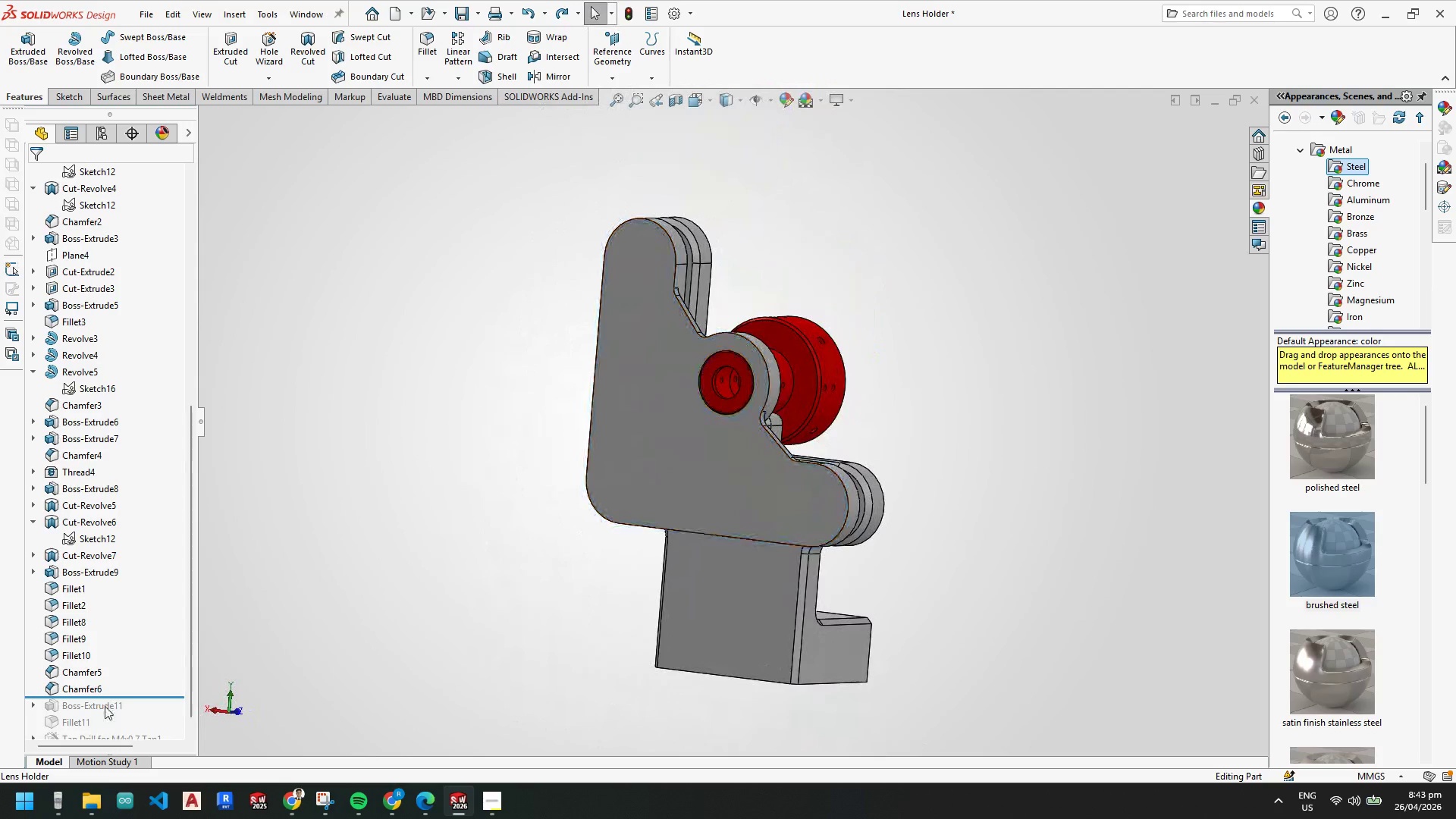 
right_click([87, 684])
 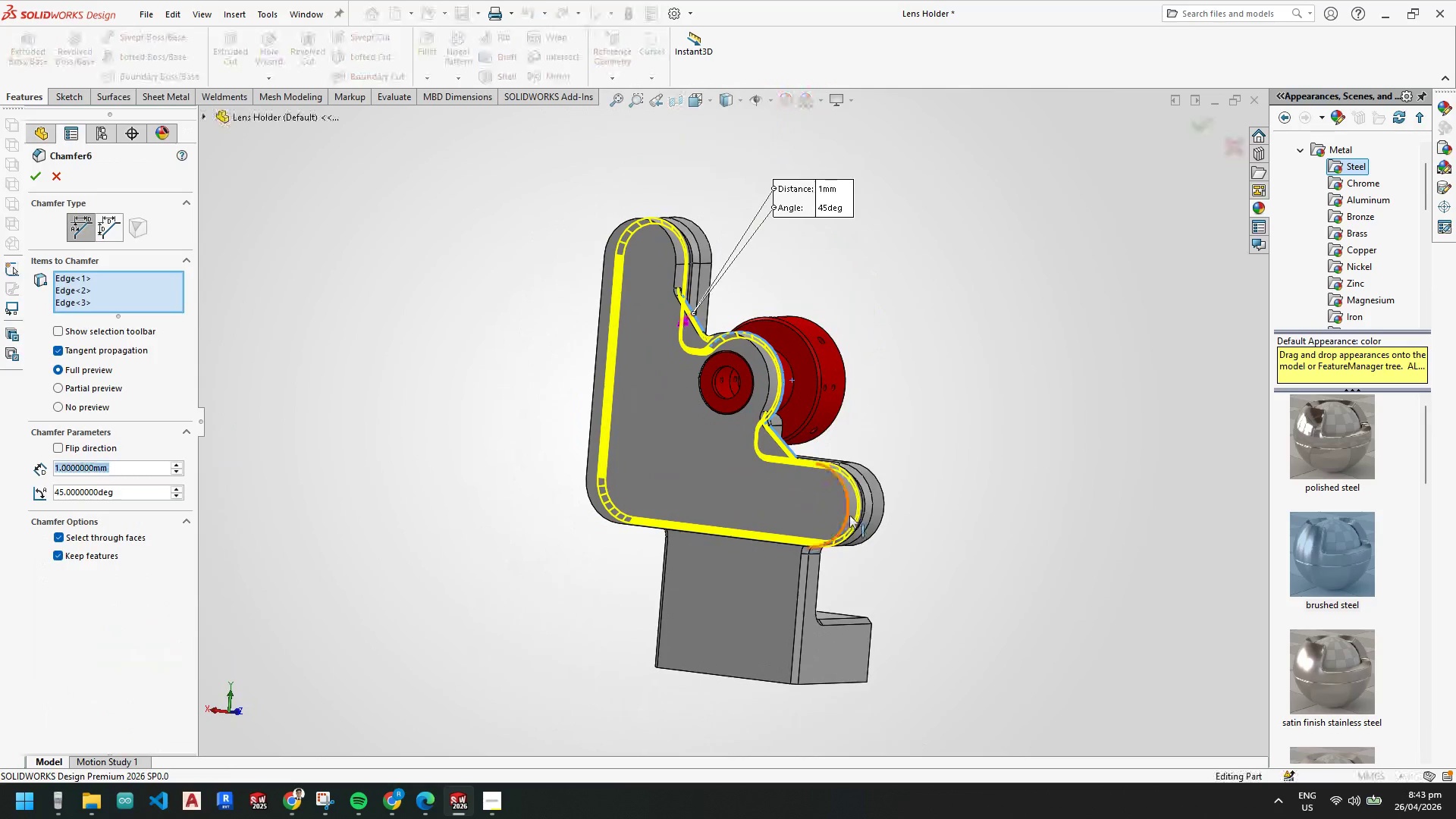 
left_click([849, 513])
 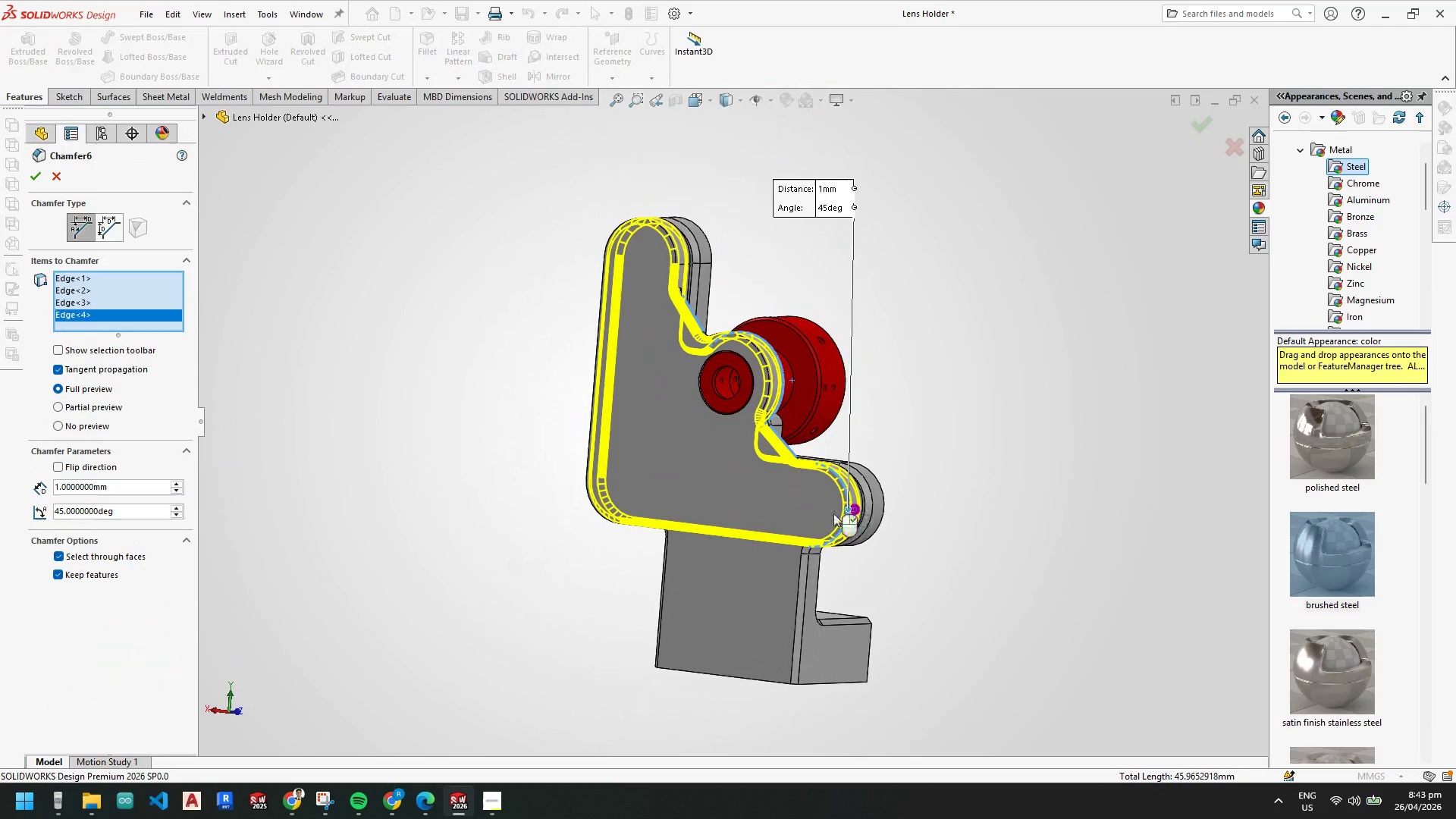 
scroll: coordinate [734, 522], scroll_direction: down, amount: 4.0
 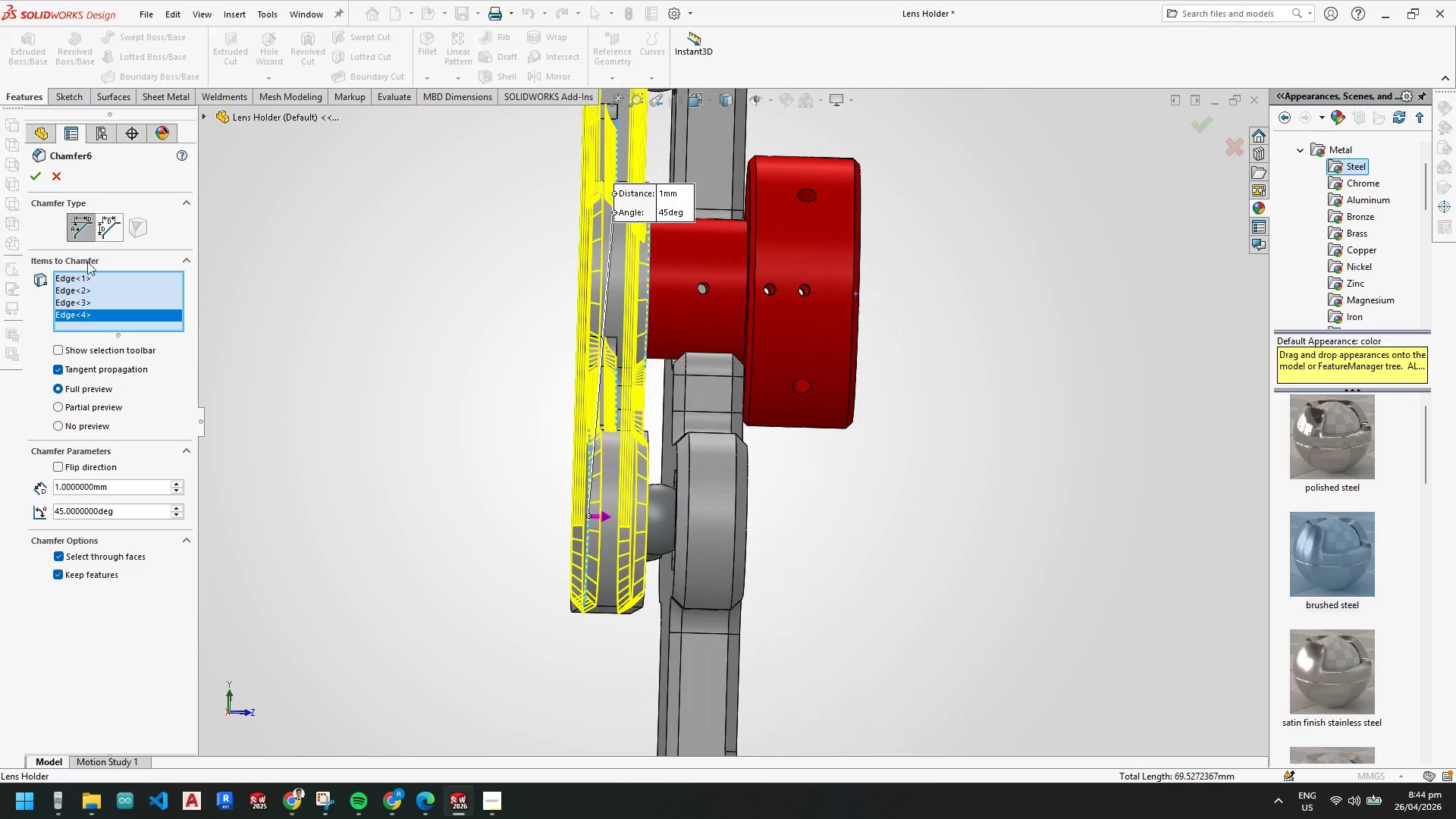 
wait(5.28)
 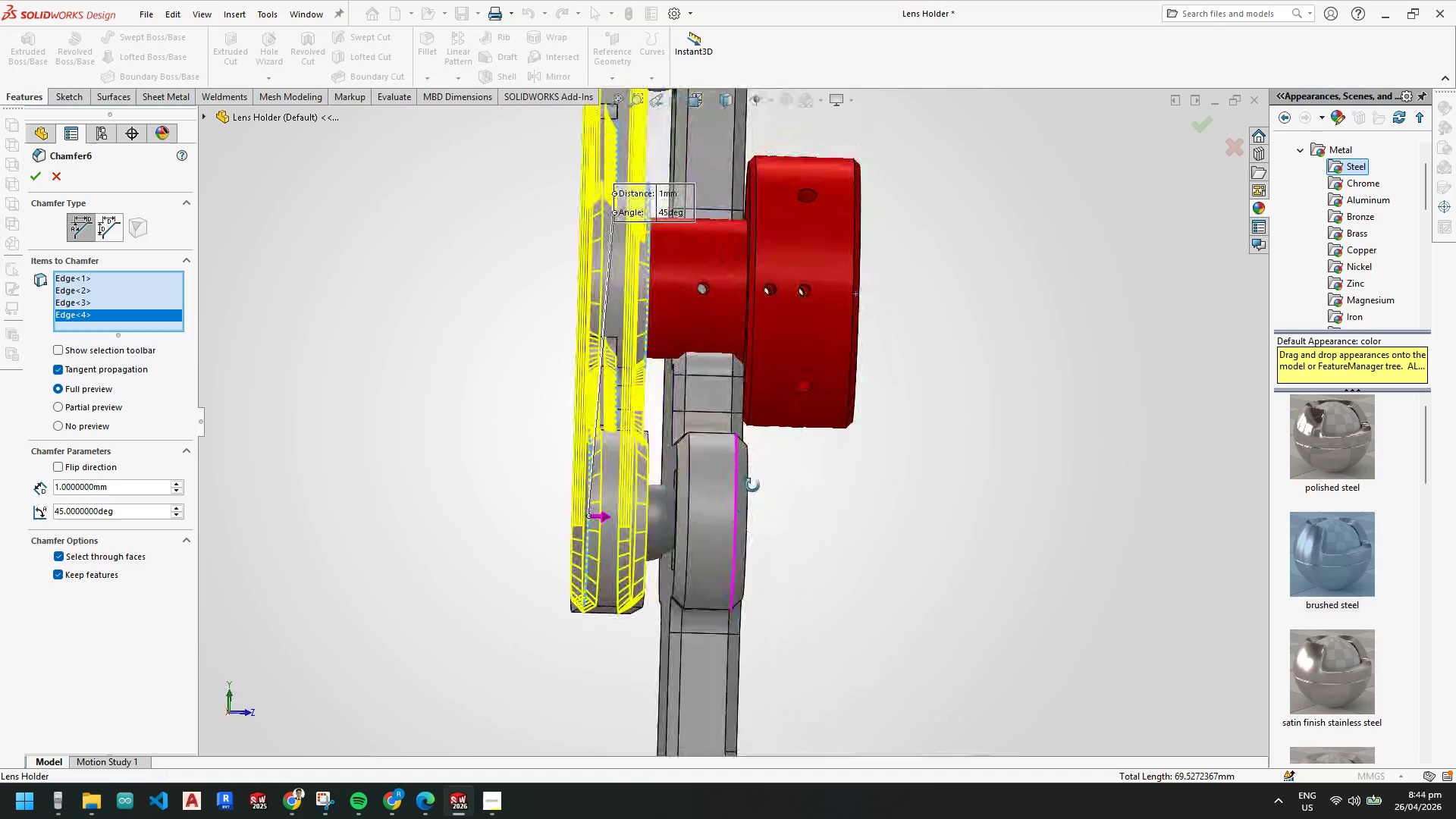 
left_click([682, 479])
 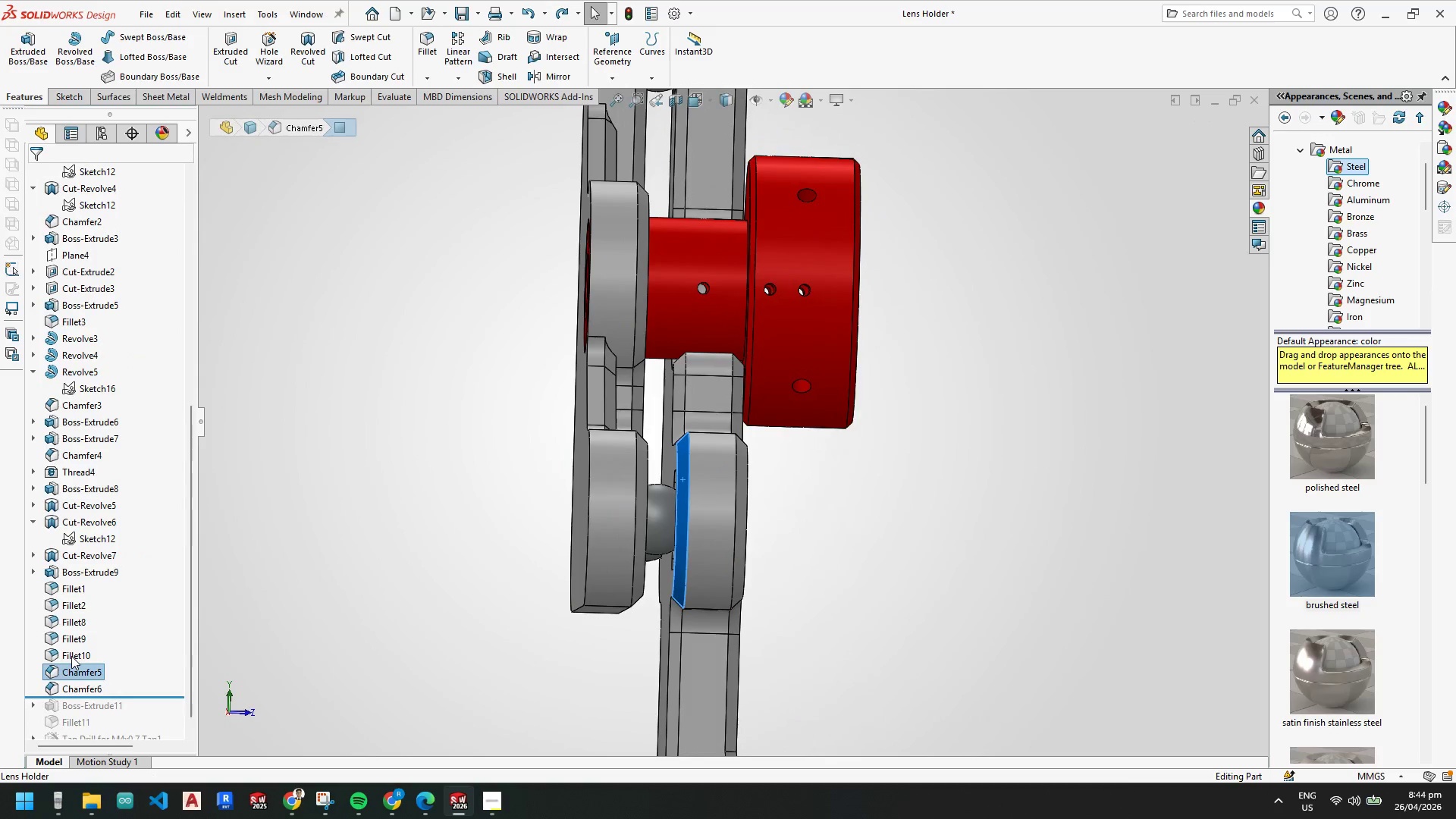 
right_click([79, 672])
 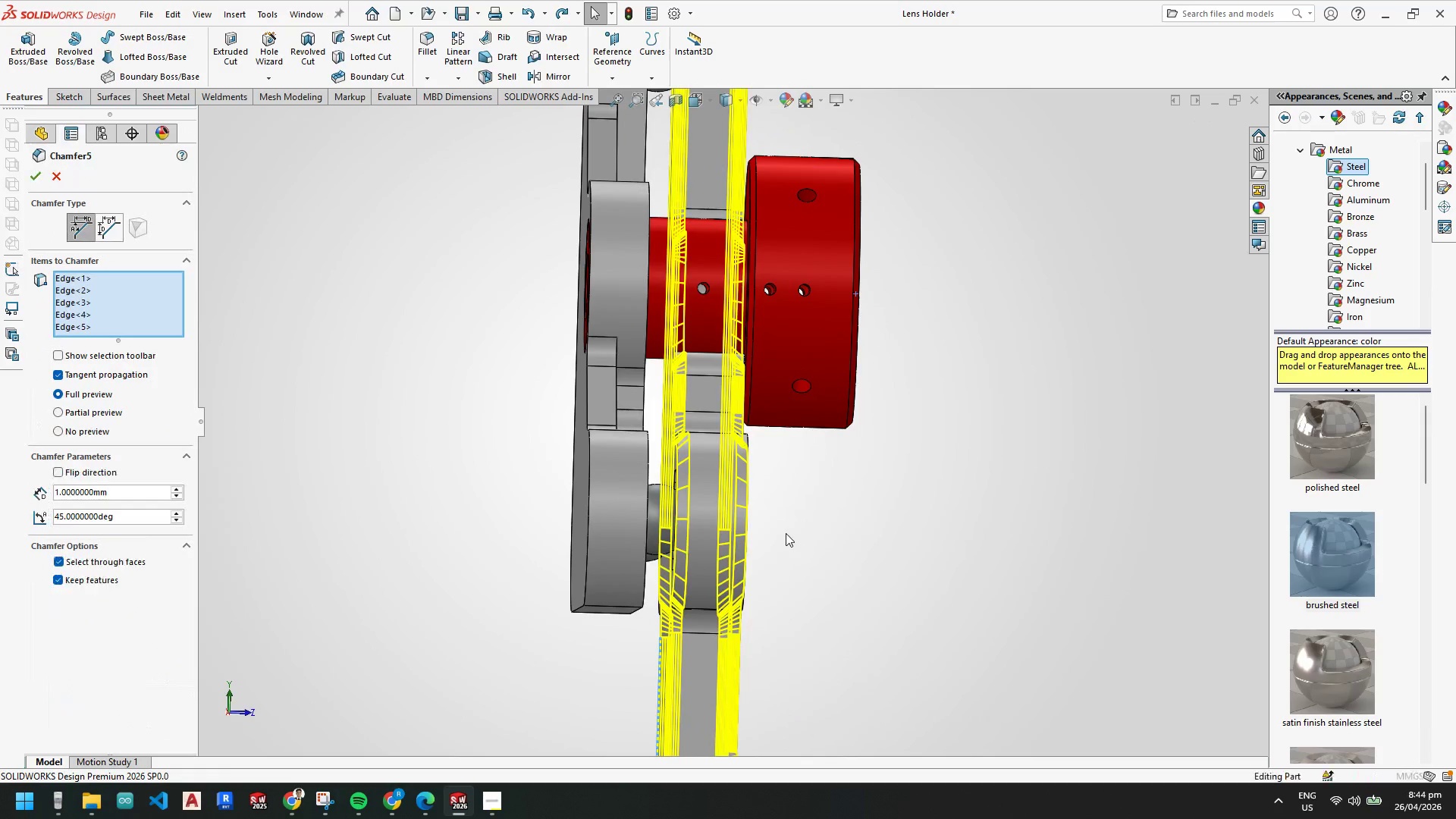 
scroll: coordinate [695, 542], scroll_direction: up, amount: 1.0
 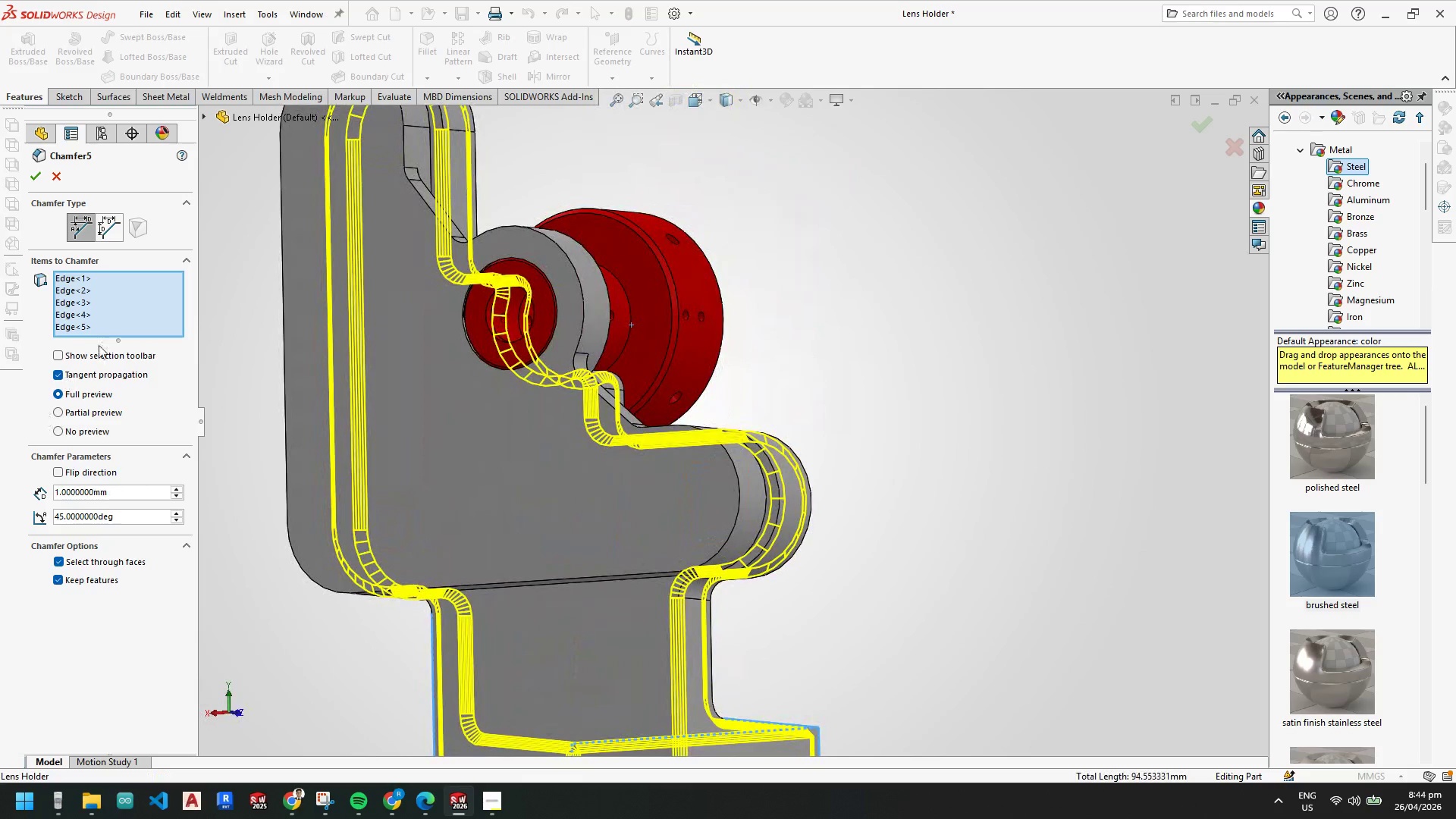 
left_click([80, 328])
 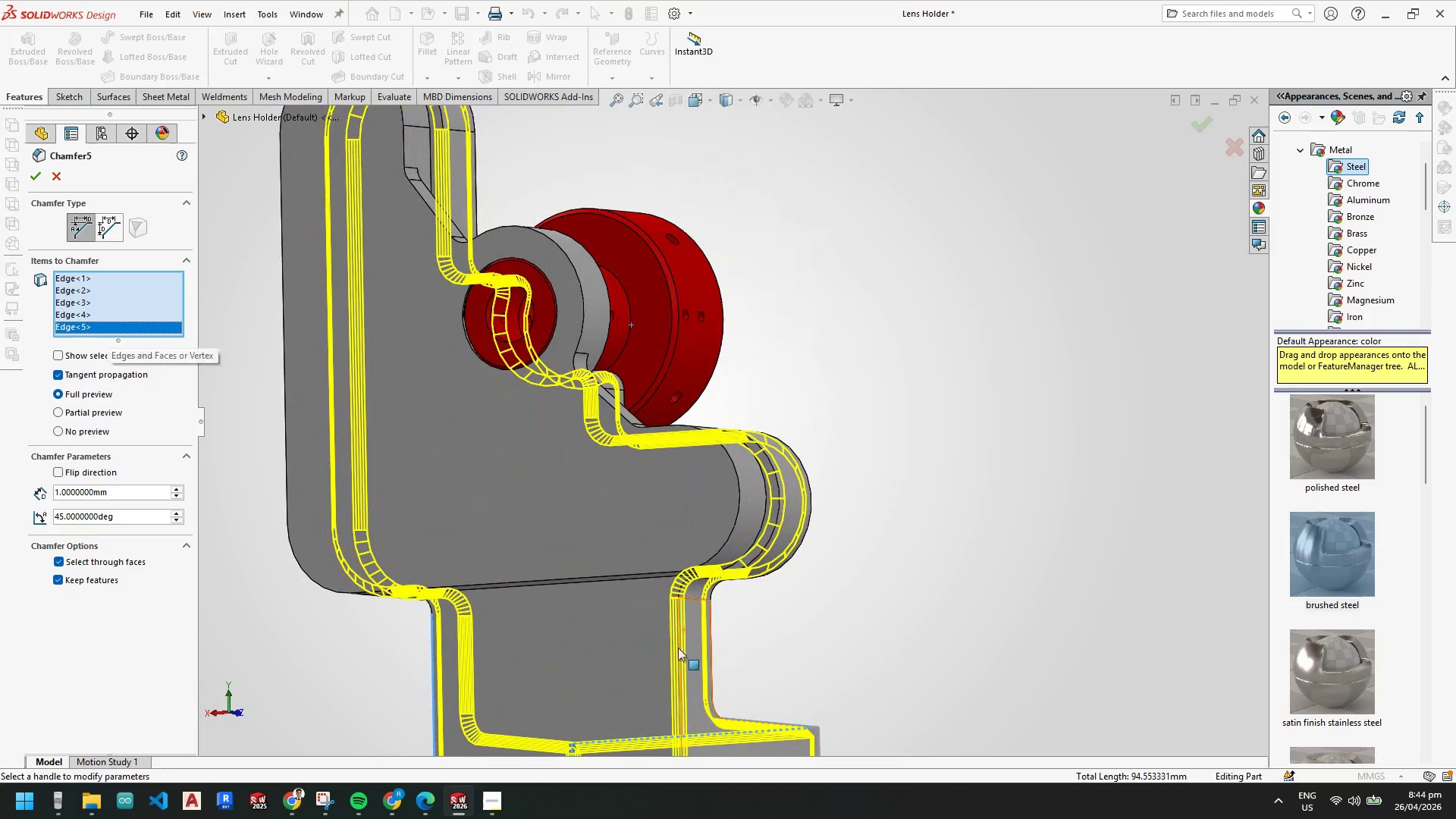 
scroll: coordinate [608, 627], scroll_direction: none, amount: 0.0
 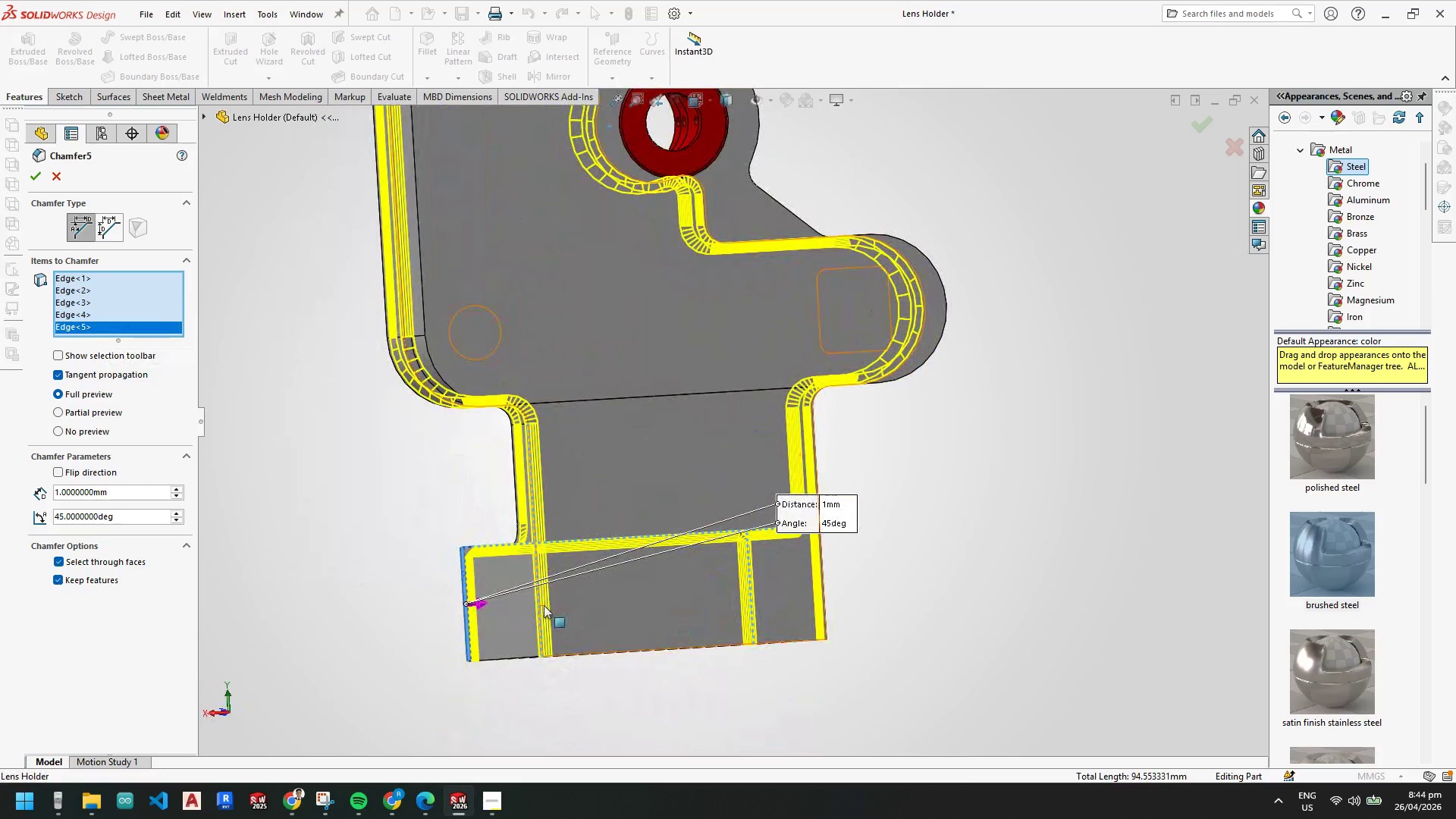 
left_click([539, 604])
 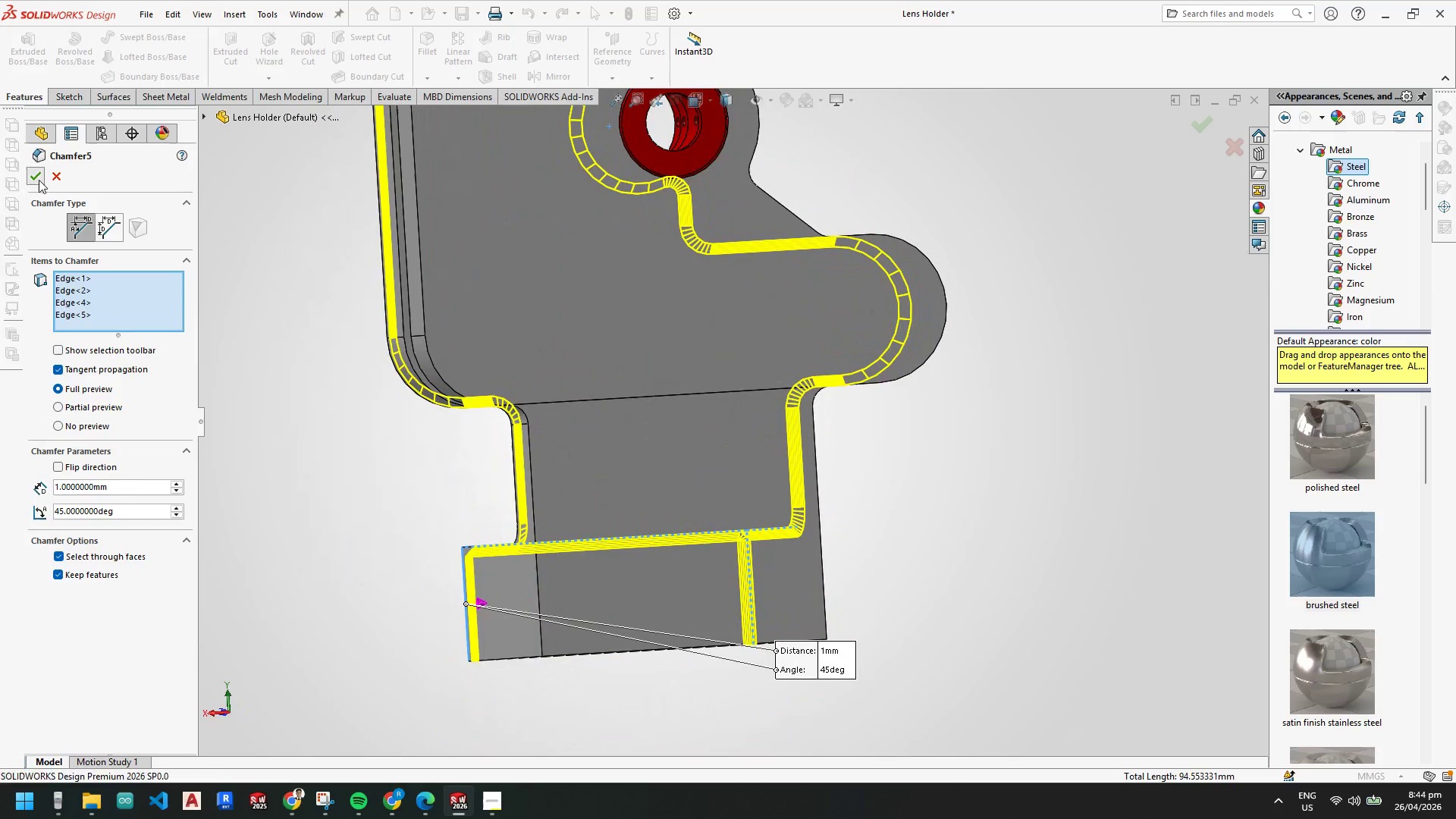 
scroll: coordinate [620, 475], scroll_direction: up, amount: 4.0
 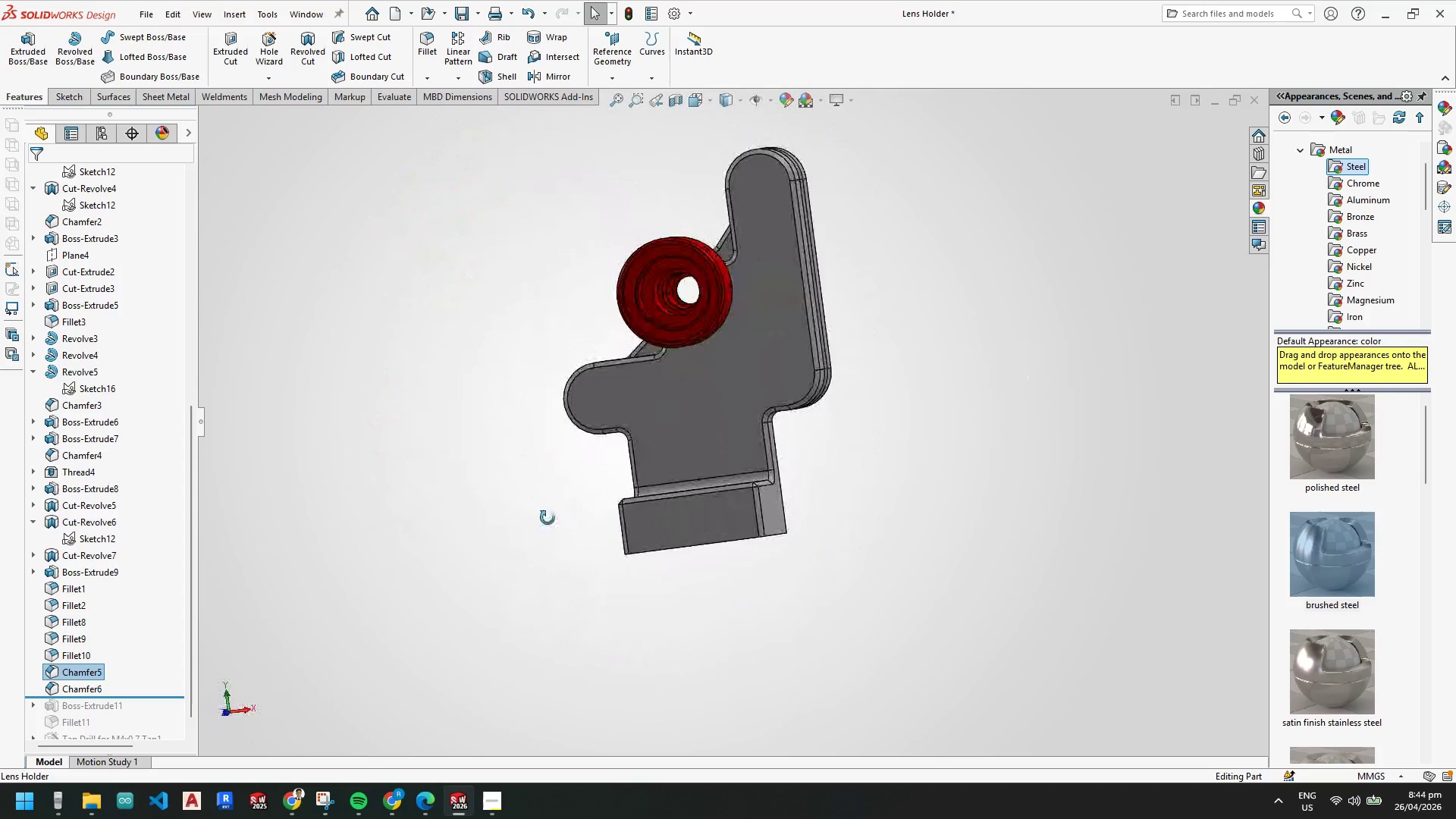 
scroll: coordinate [726, 331], scroll_direction: down, amount: 2.0
 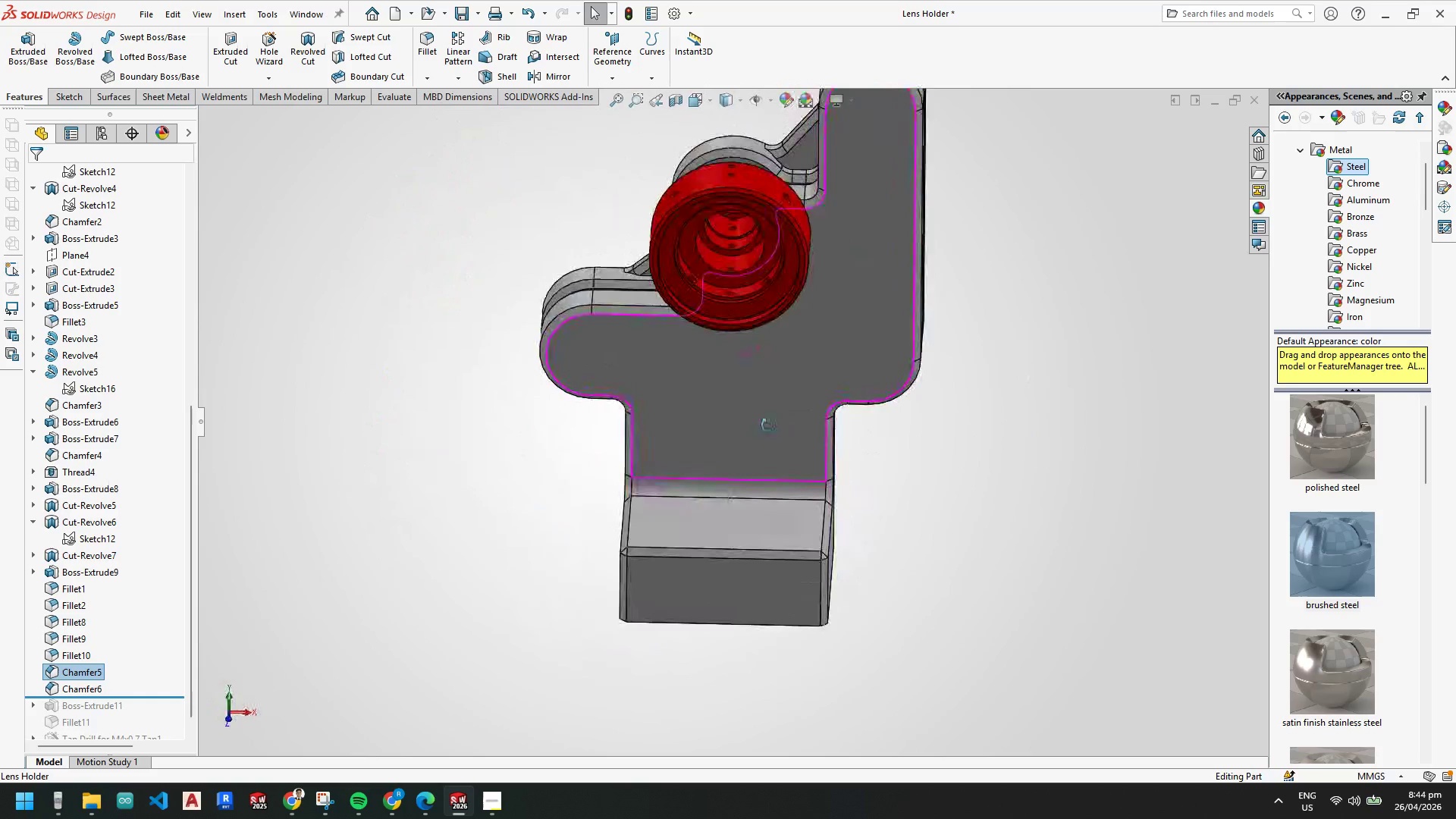 
scroll: coordinate [790, 265], scroll_direction: up, amount: 1.0
 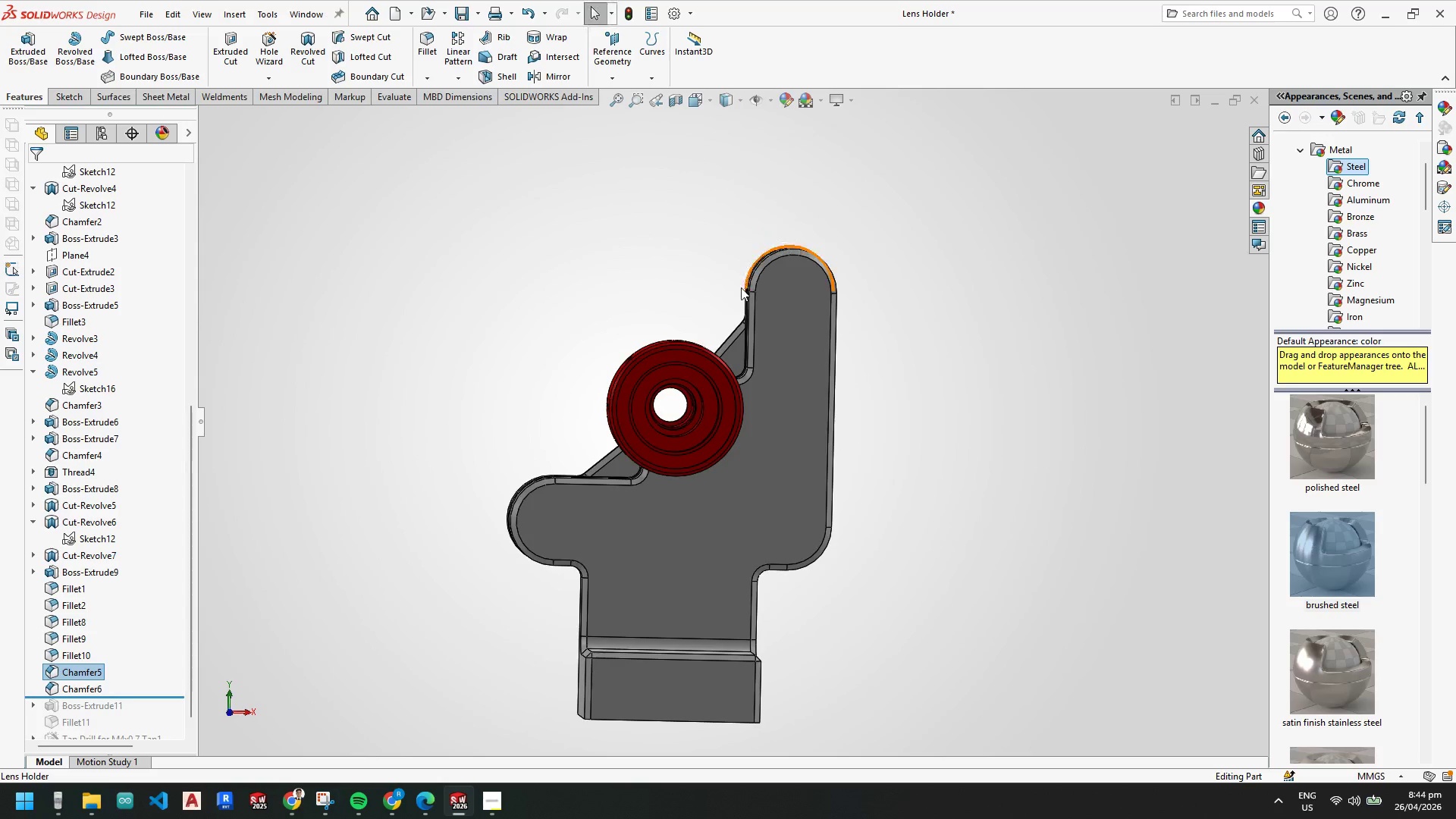 
scroll: coordinate [670, 447], scroll_direction: down, amount: 2.0
 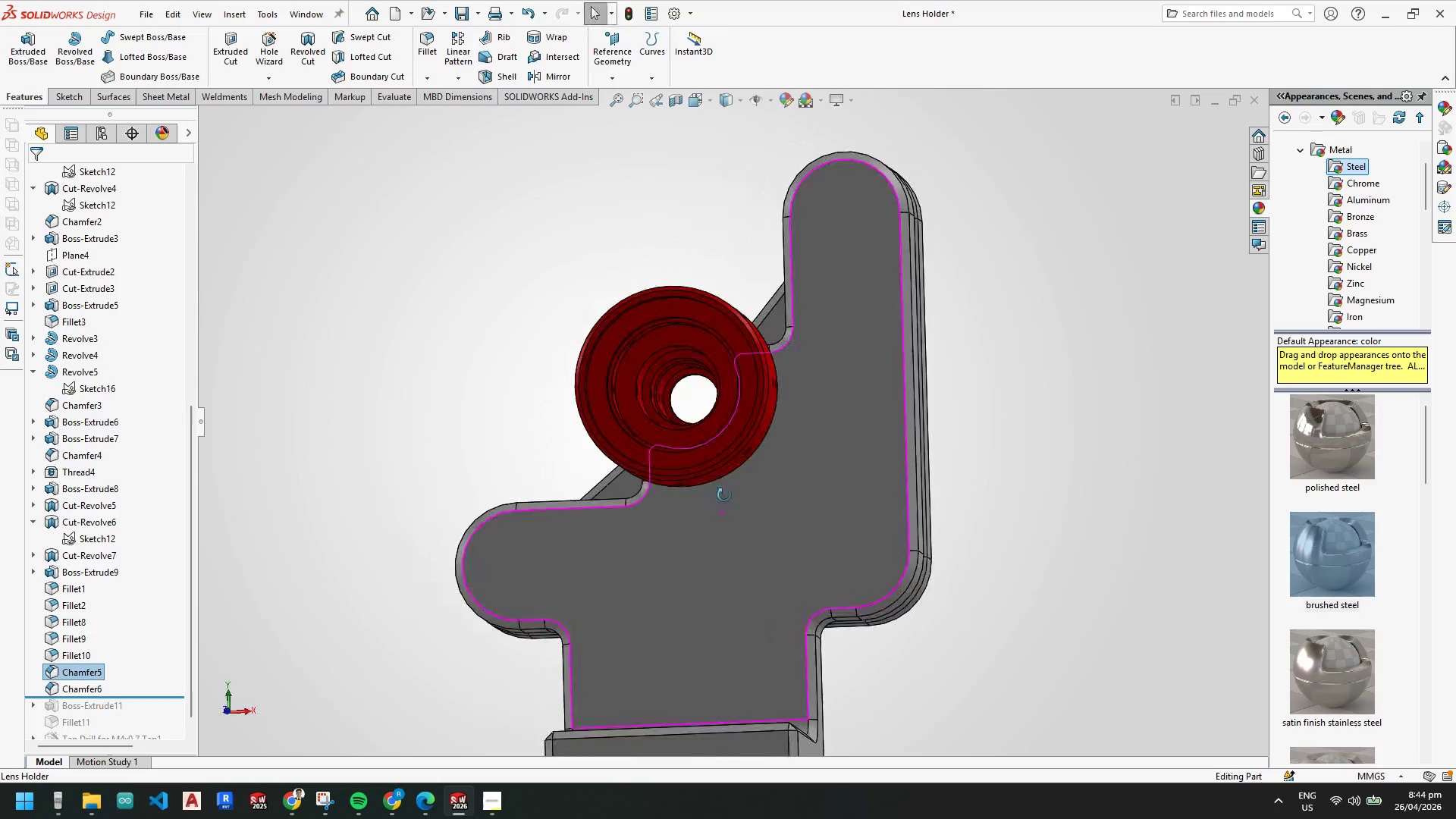 
wait(8.39)
 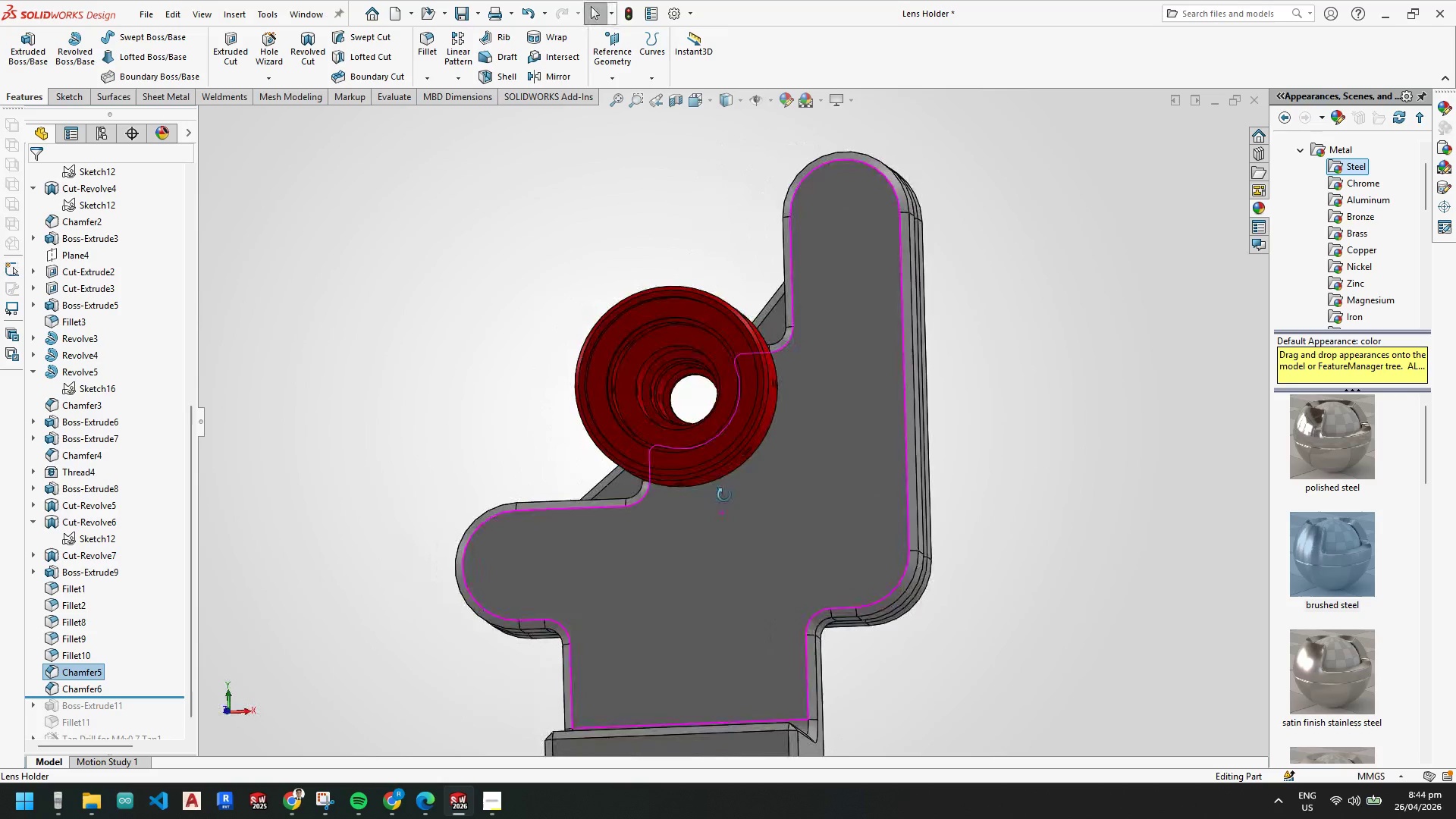 
left_click([407, 375])
 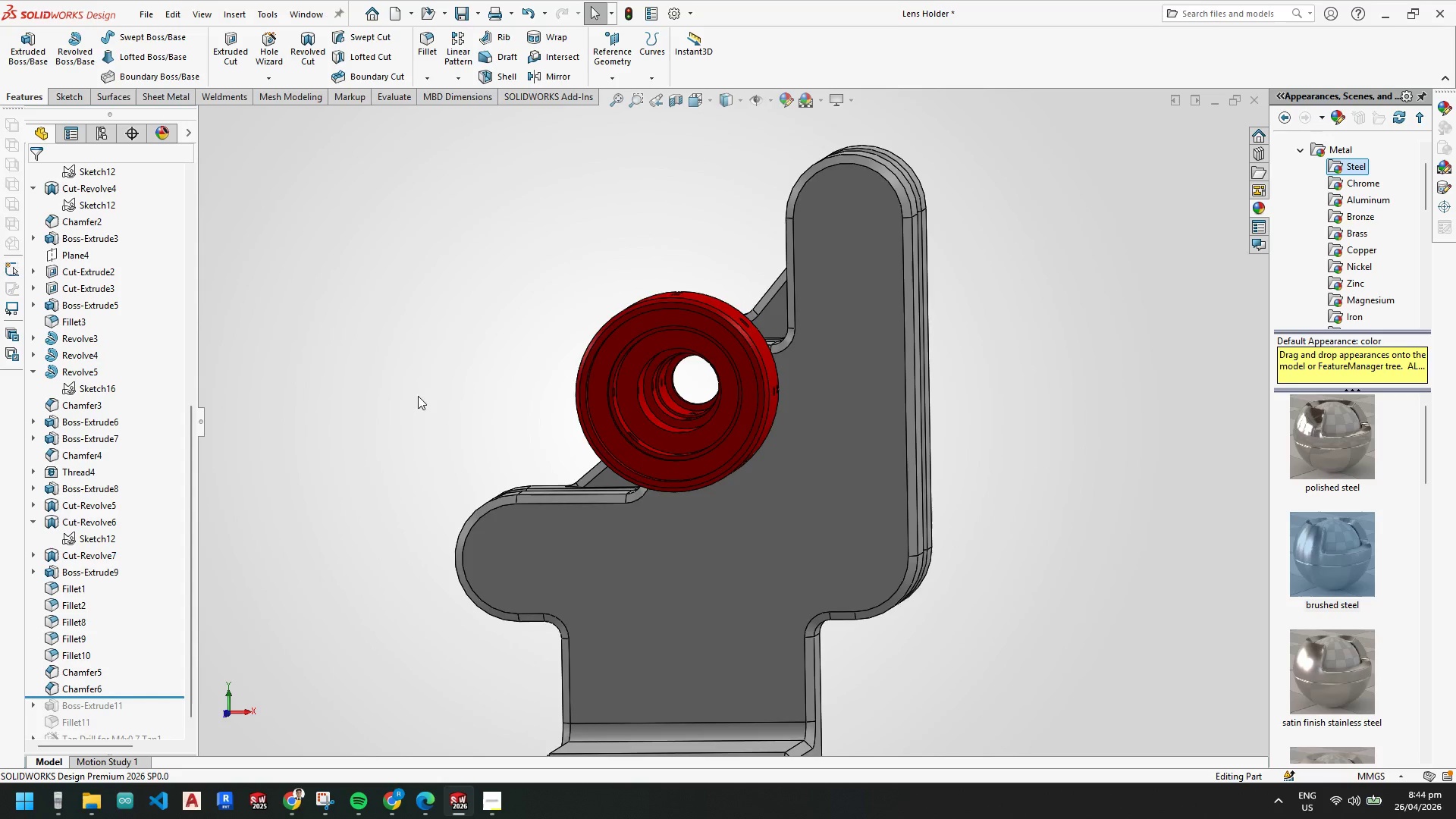 
scroll: coordinate [427, 400], scroll_direction: up, amount: 1.0
 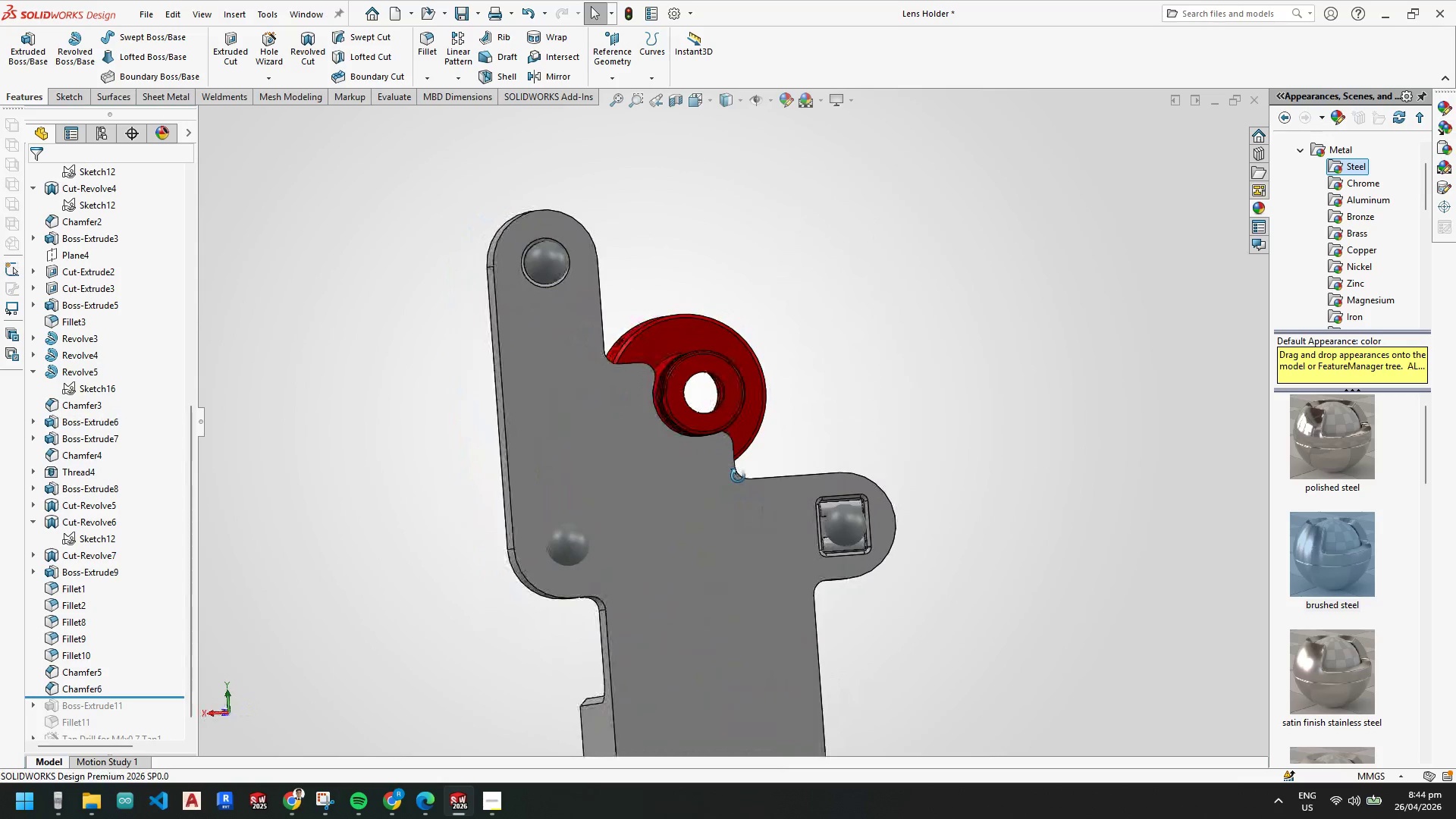 
wait(9.41)
 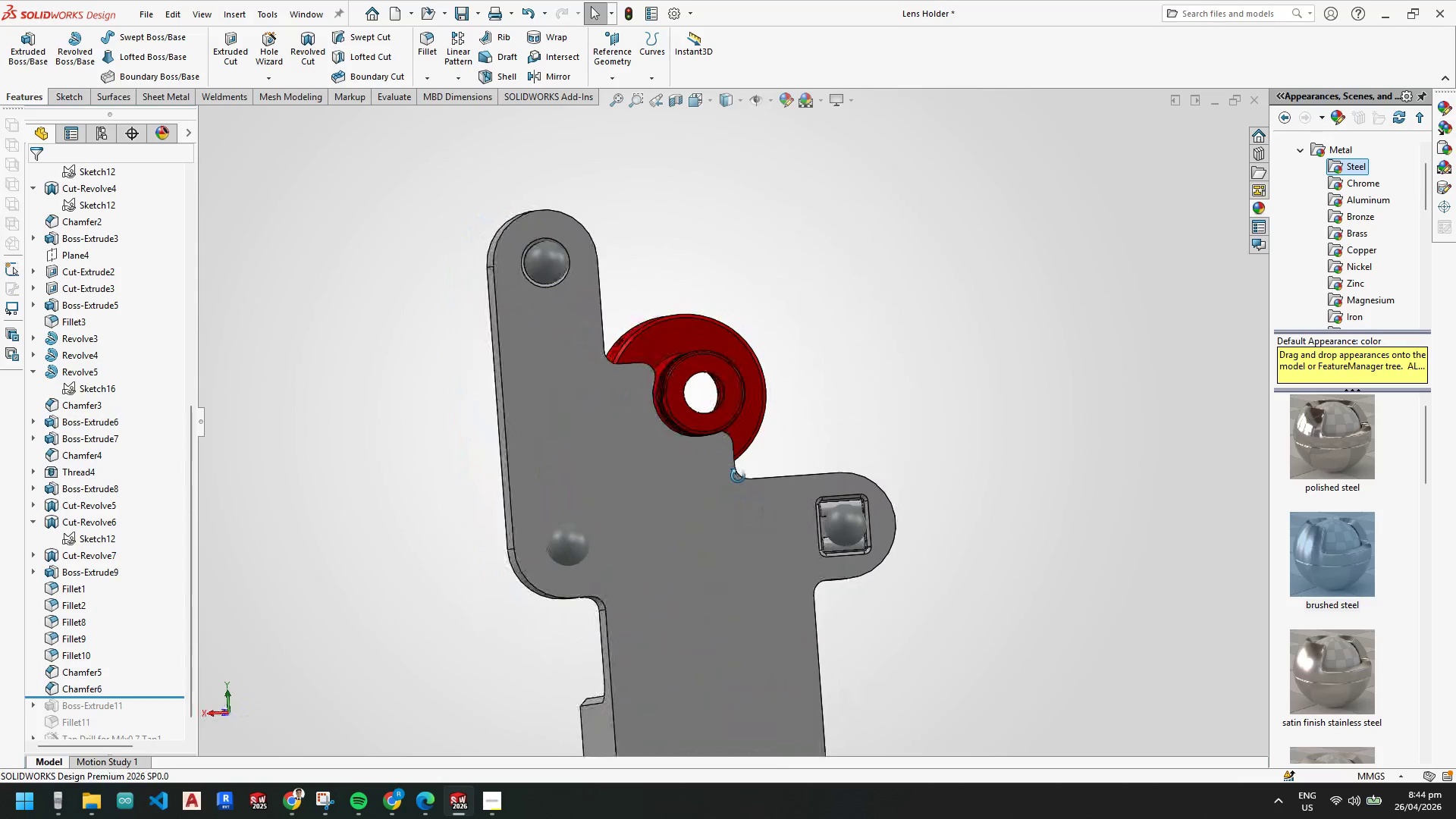 
left_click([739, 416])
 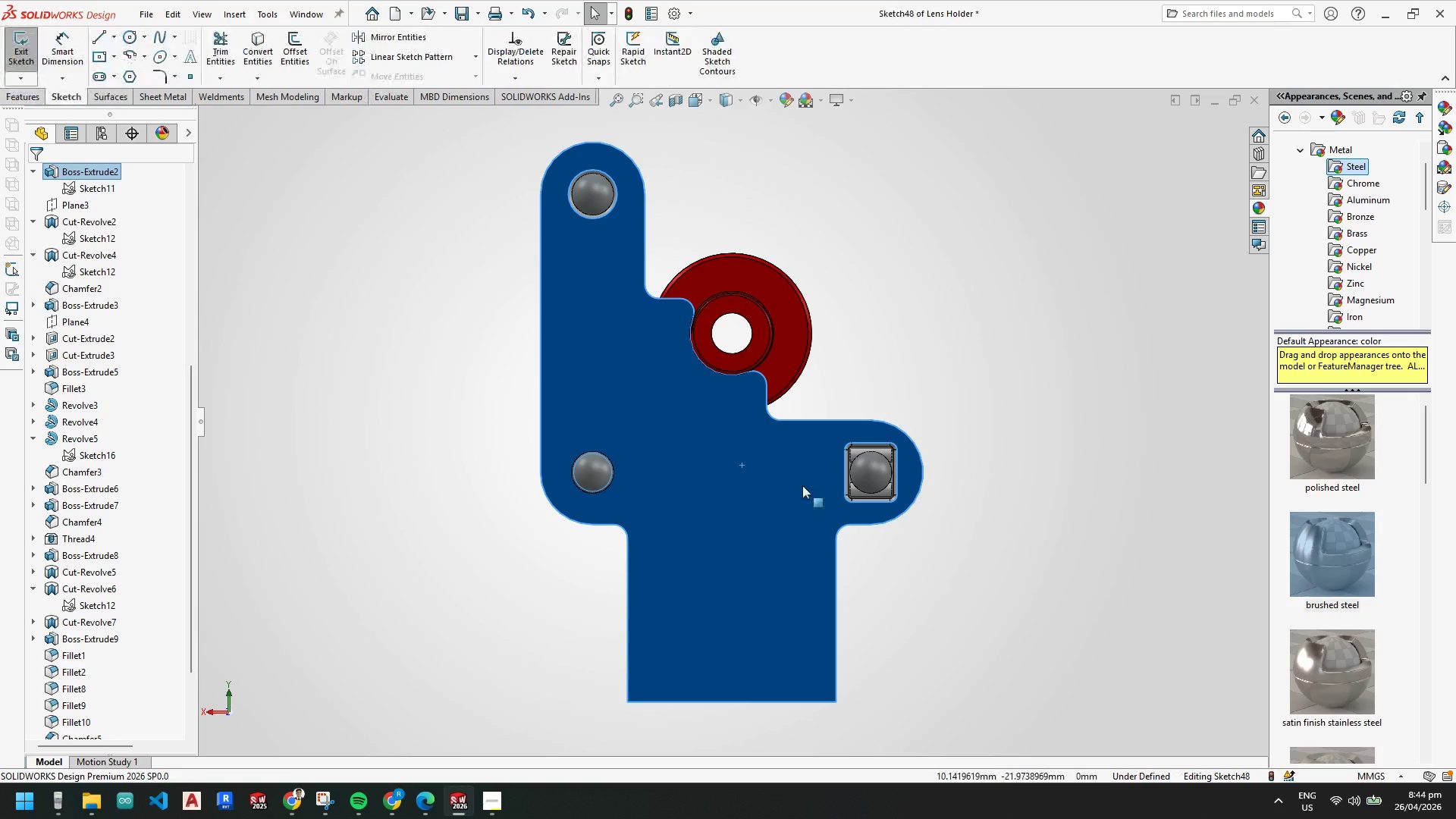 
scroll: coordinate [423, 282], scroll_direction: down, amount: 4.0
 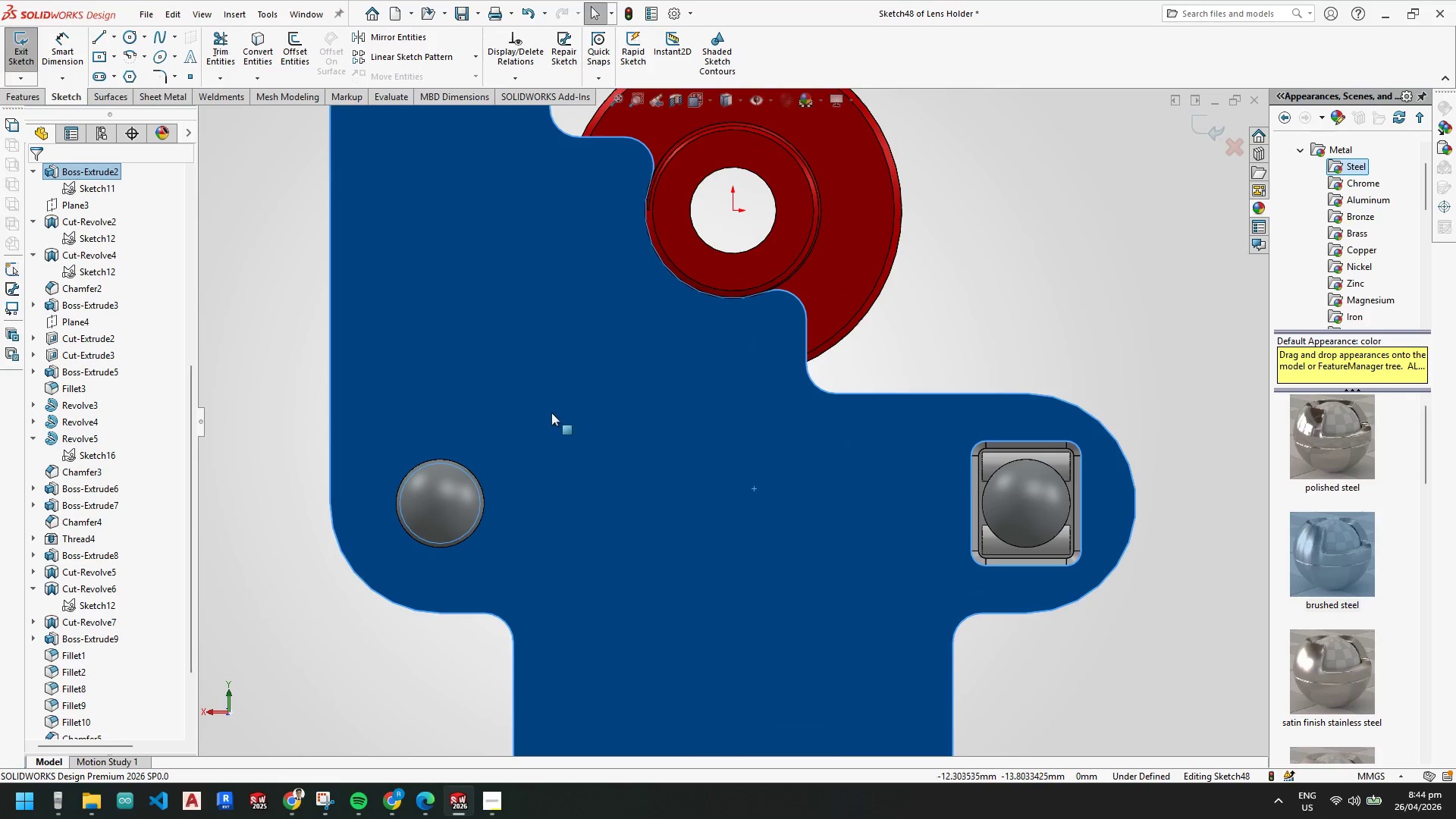 
key(Escape)
 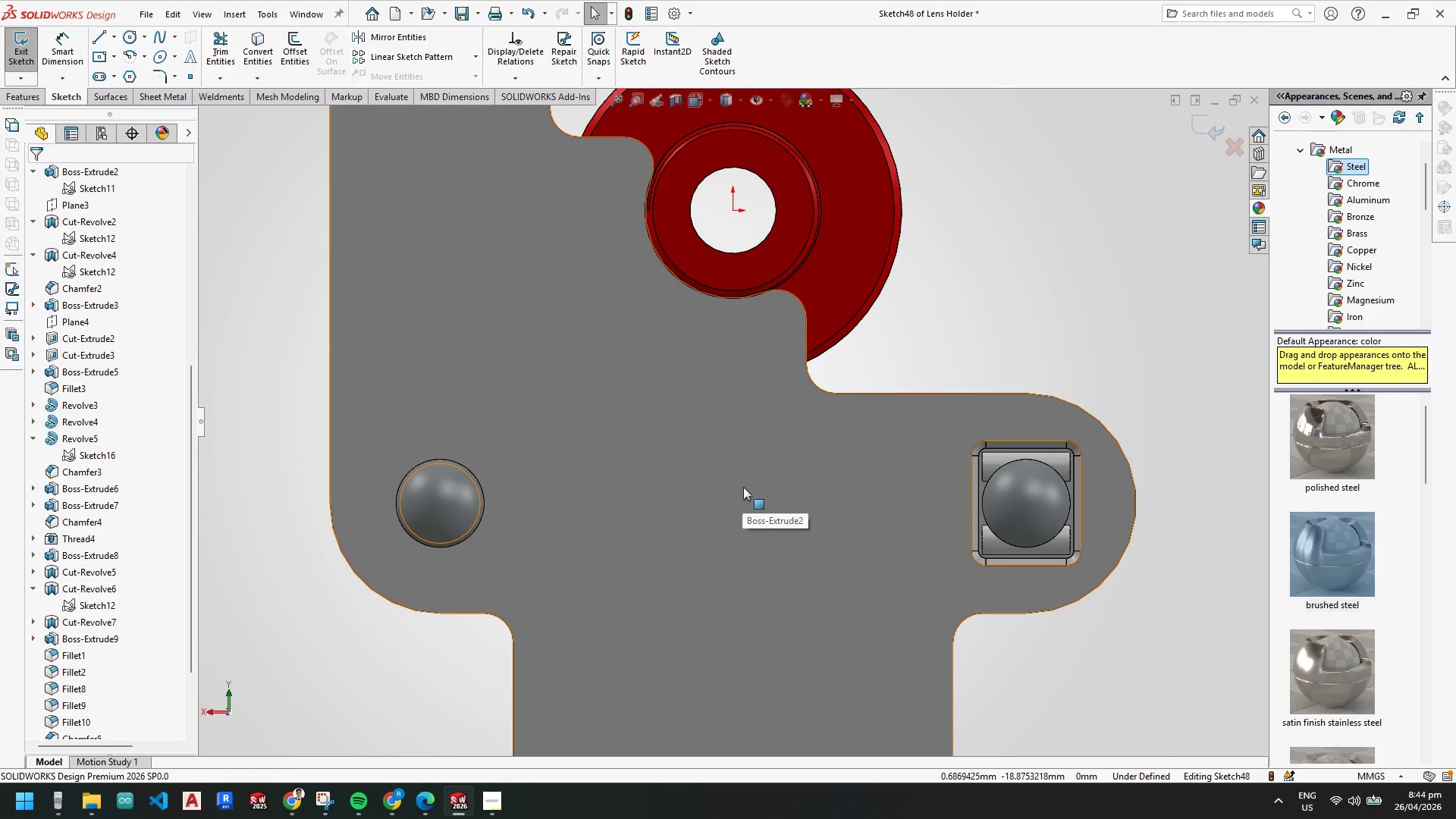 
scroll: coordinate [748, 504], scroll_direction: up, amount: 2.0
 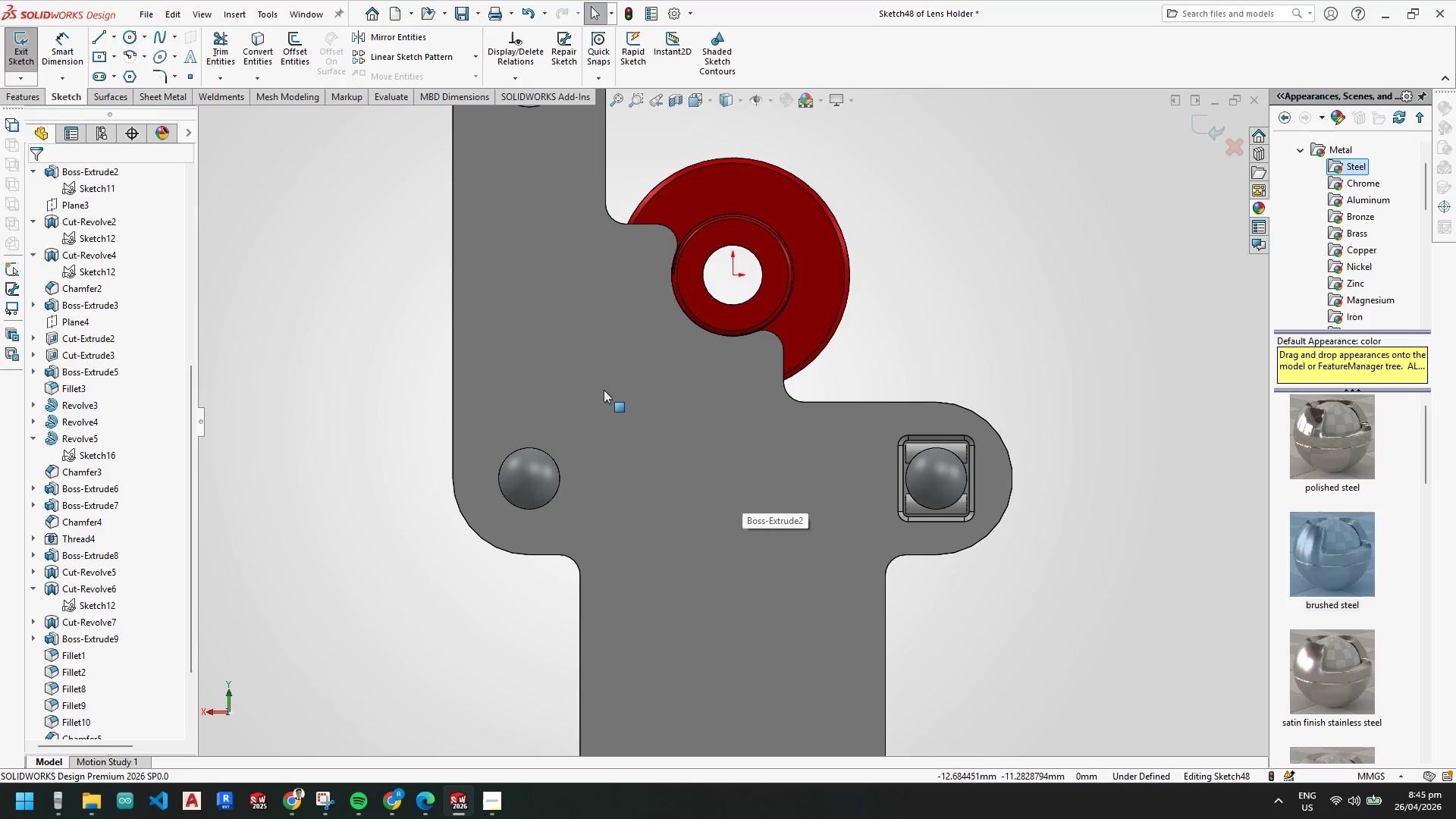 
wait(5.61)
 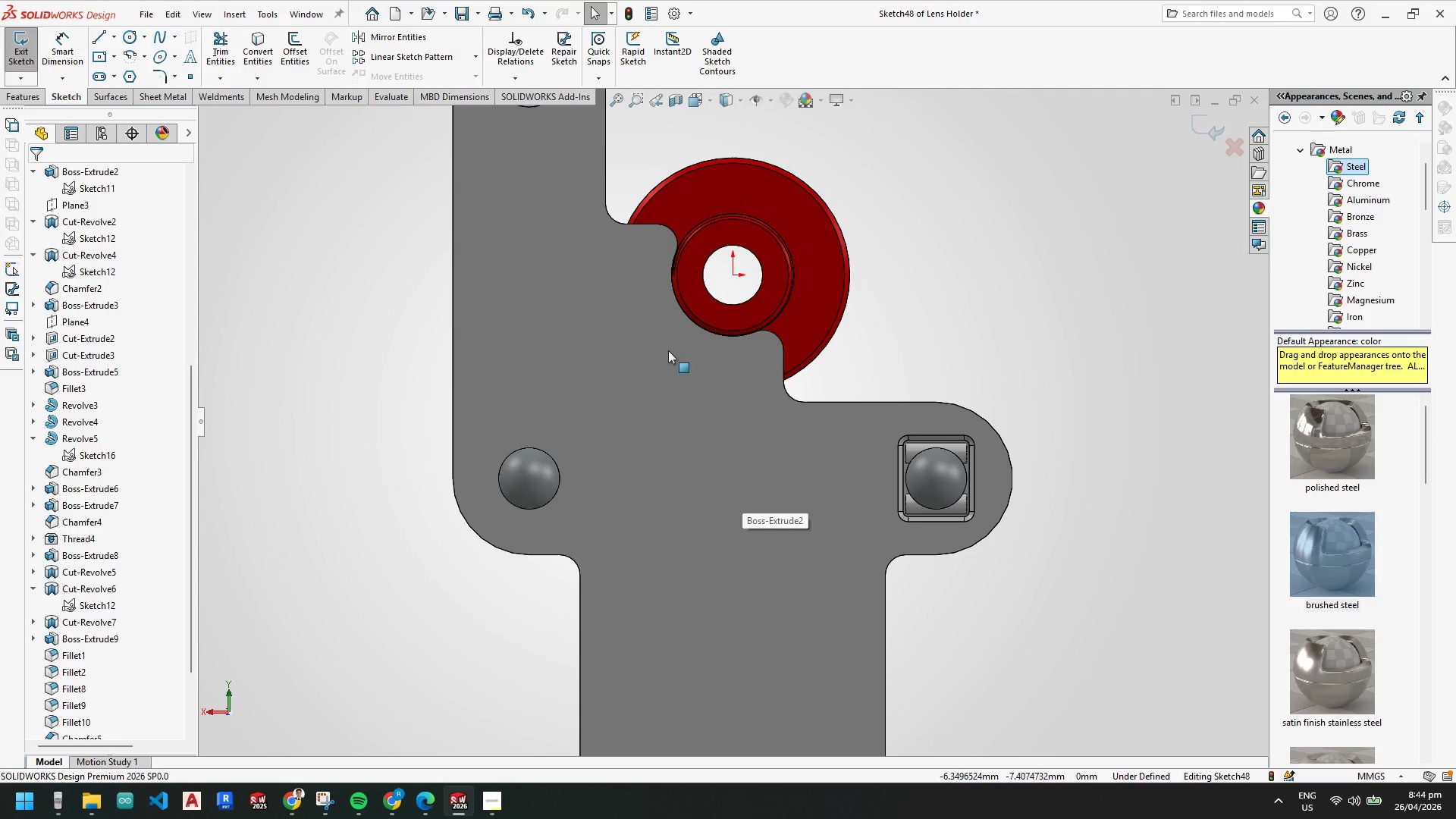 
left_click([458, 805])